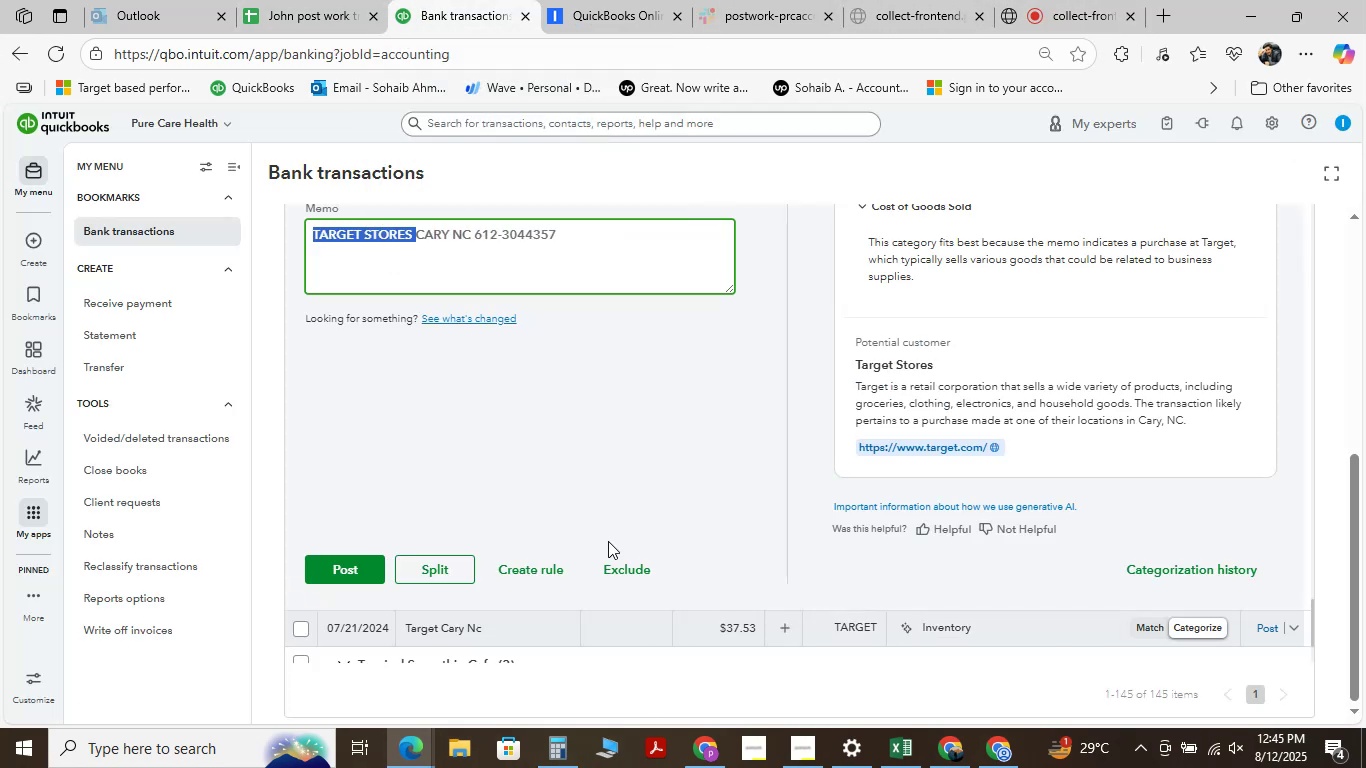 
scroll: coordinate [608, 541], scroll_direction: up, amount: 2.0
 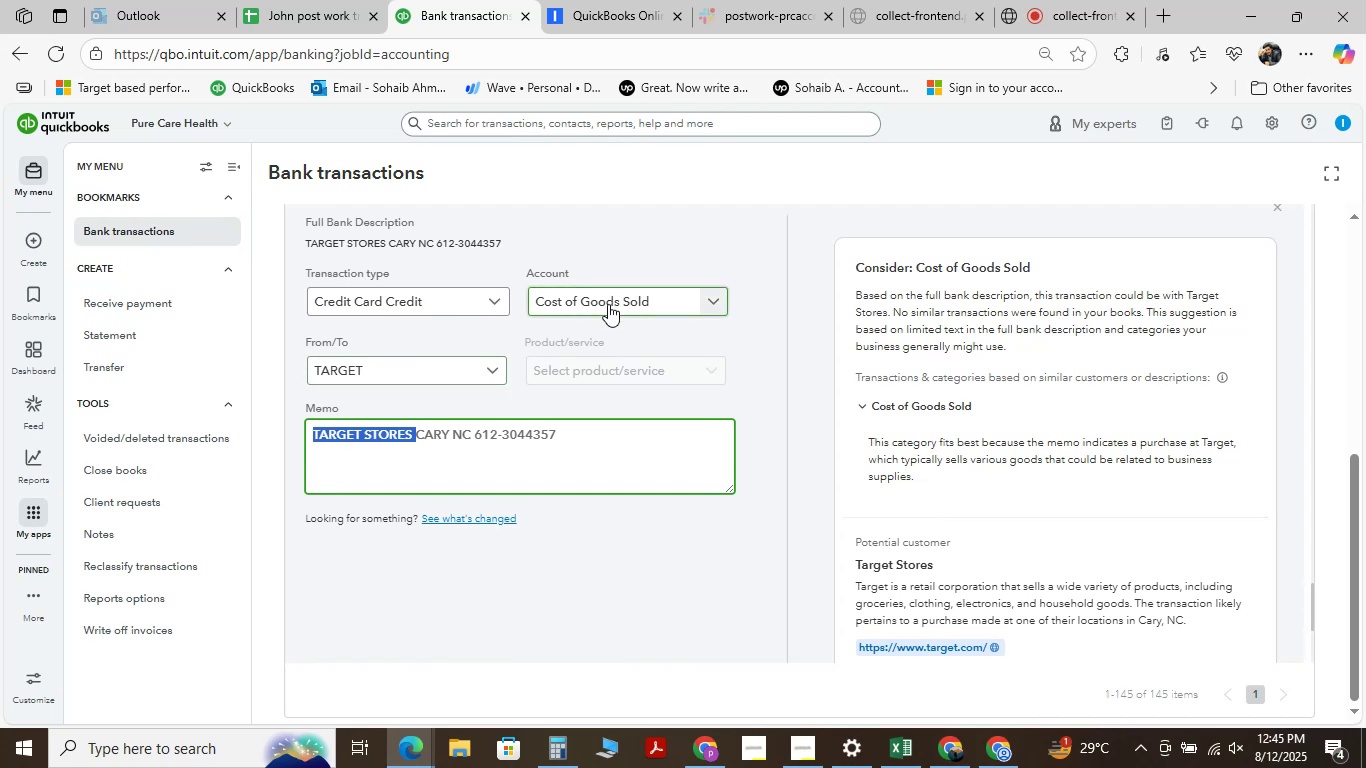 
left_click([652, 294])
 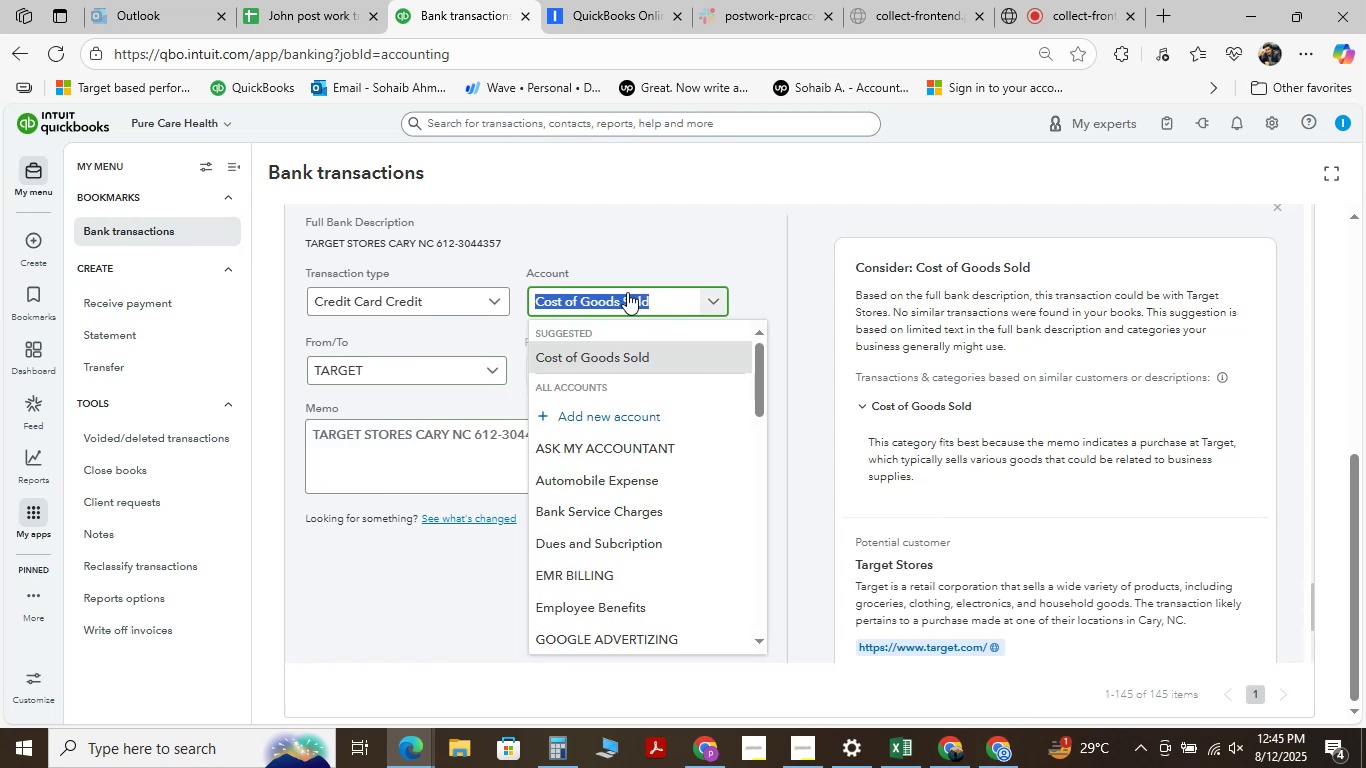 
wait(5.62)
 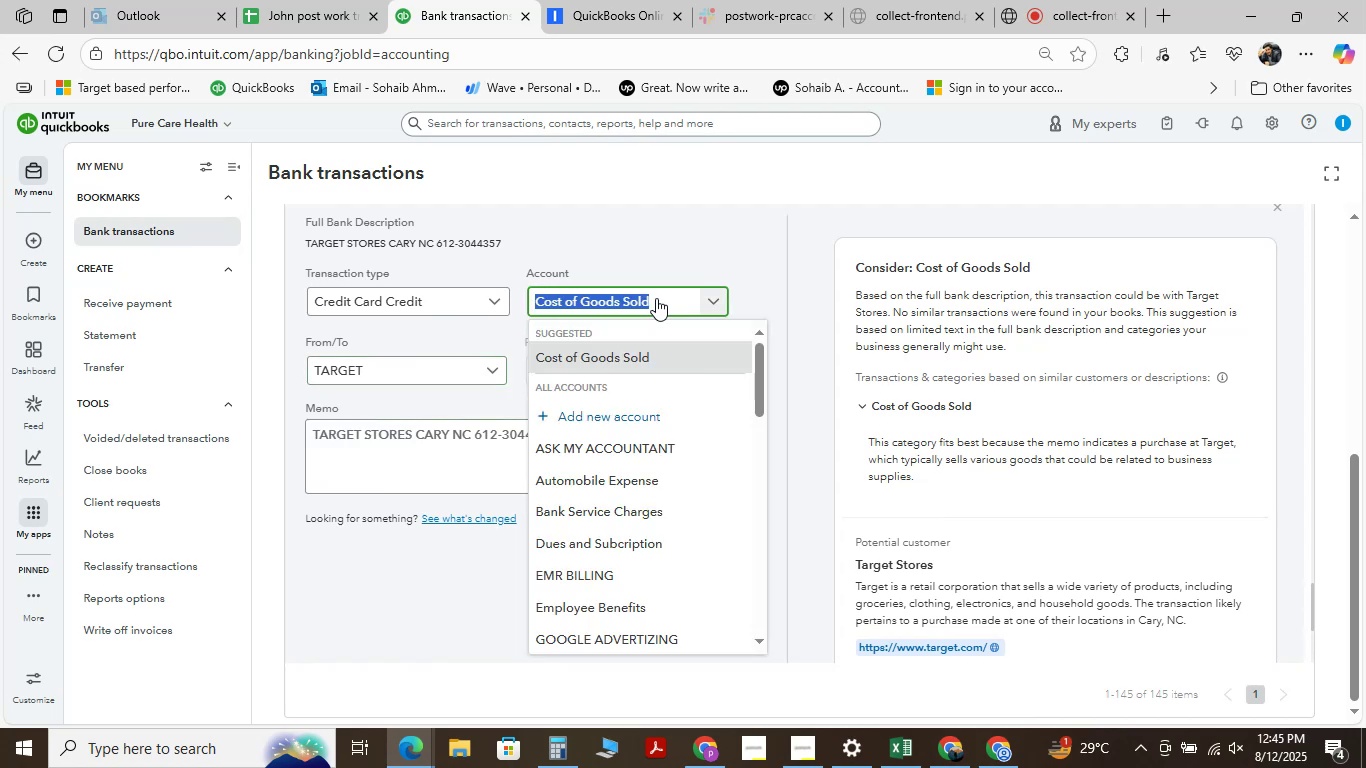 
type( )
key(Backspace)
type(OFF)
 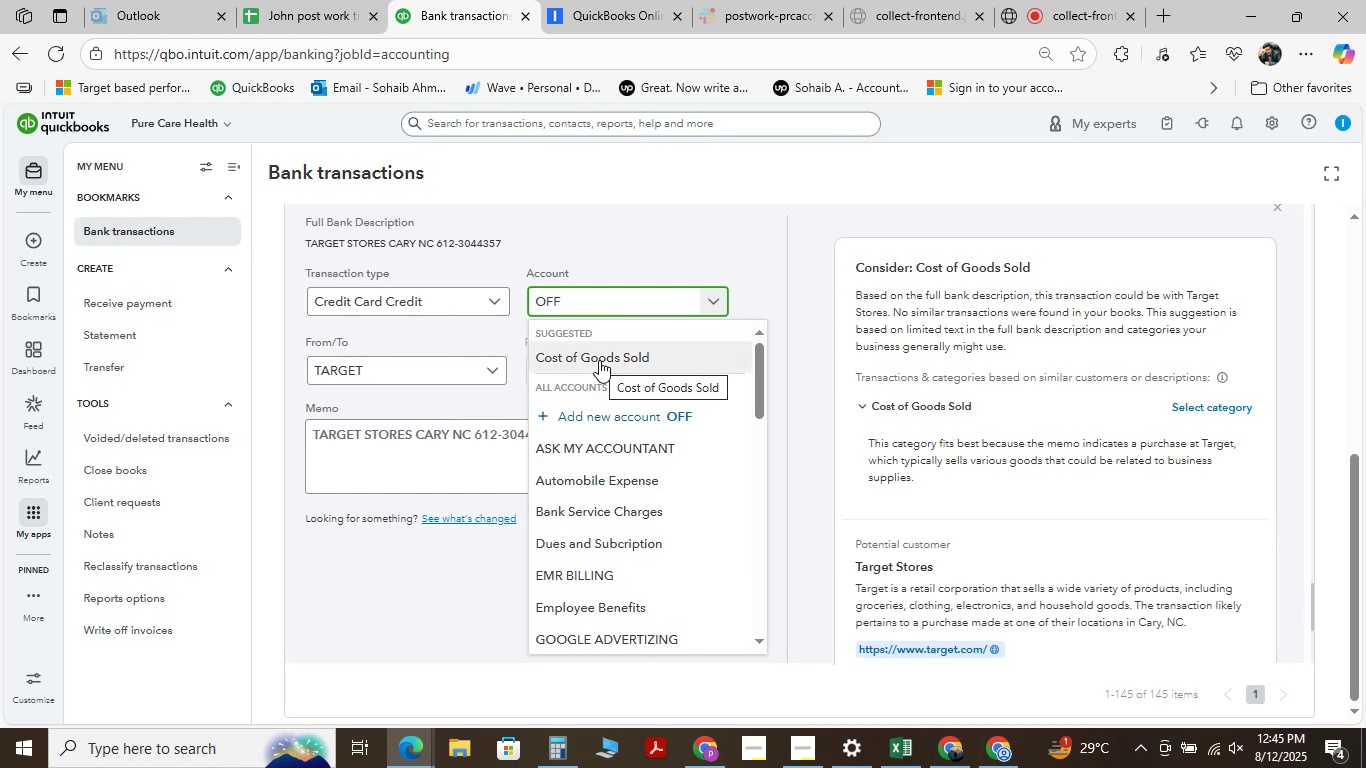 
mouse_move([614, 599])
 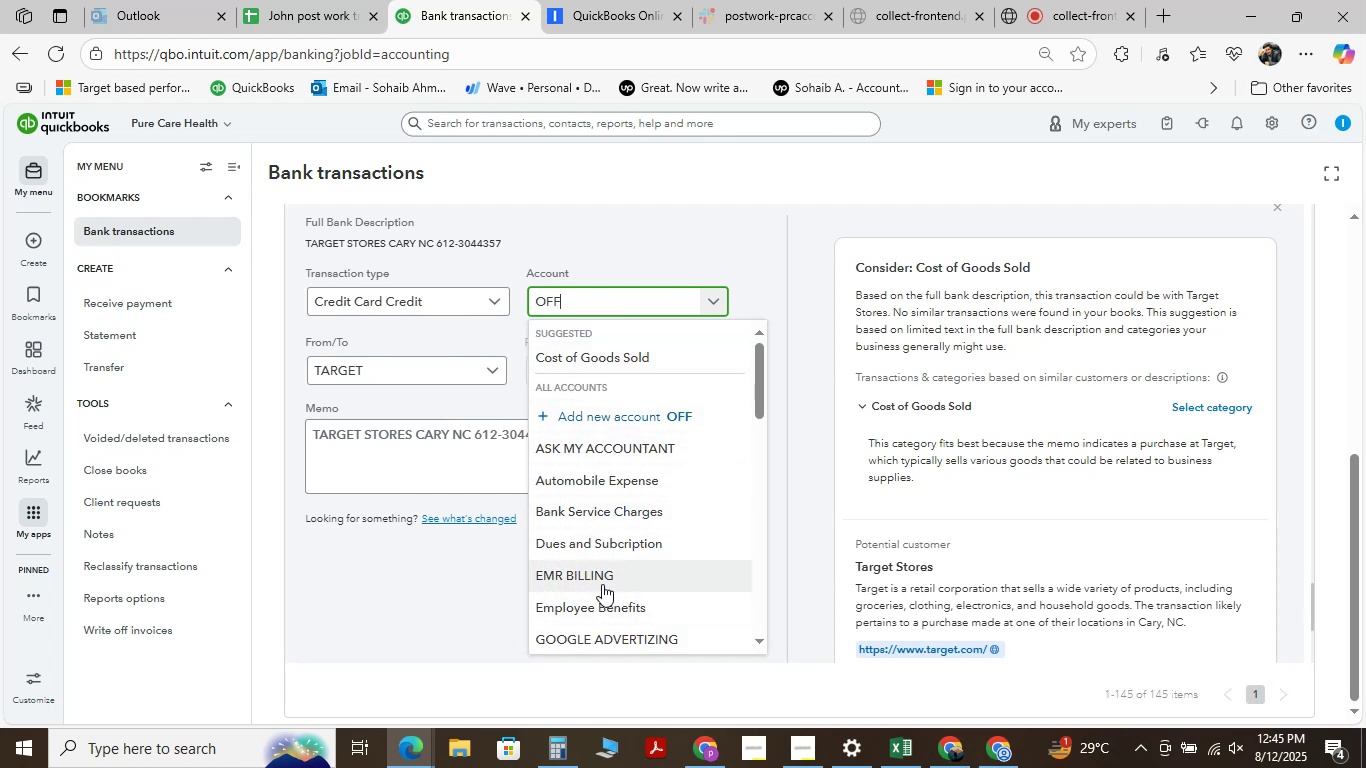 
wait(8.33)
 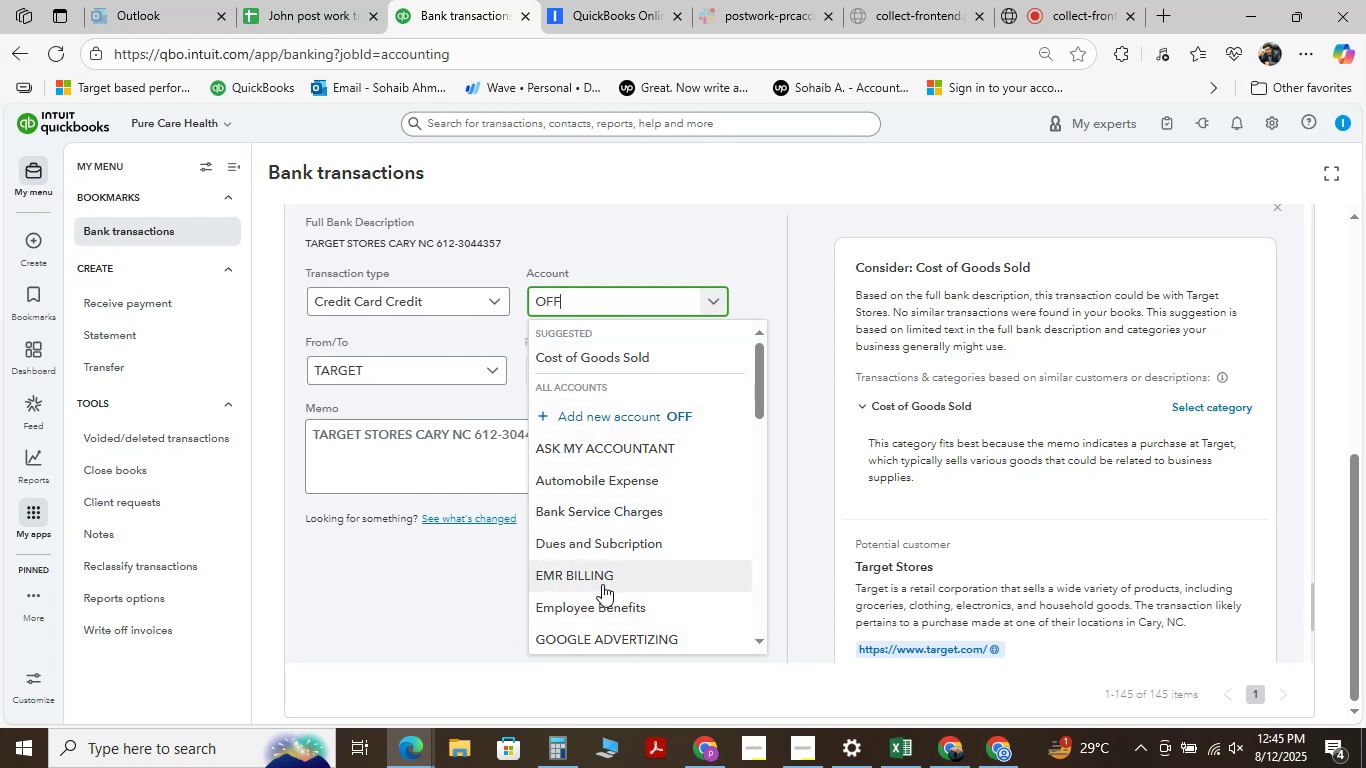 
key(I)
 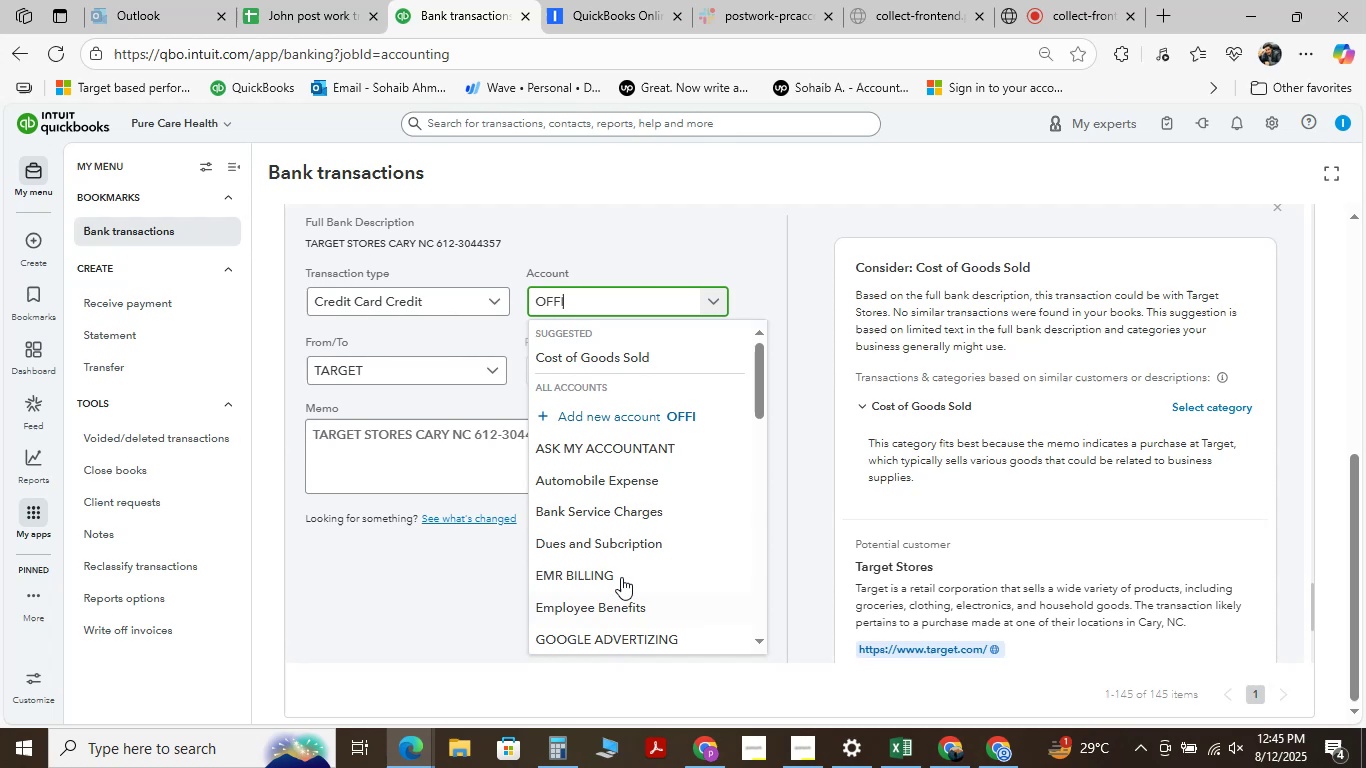 
wait(10.46)
 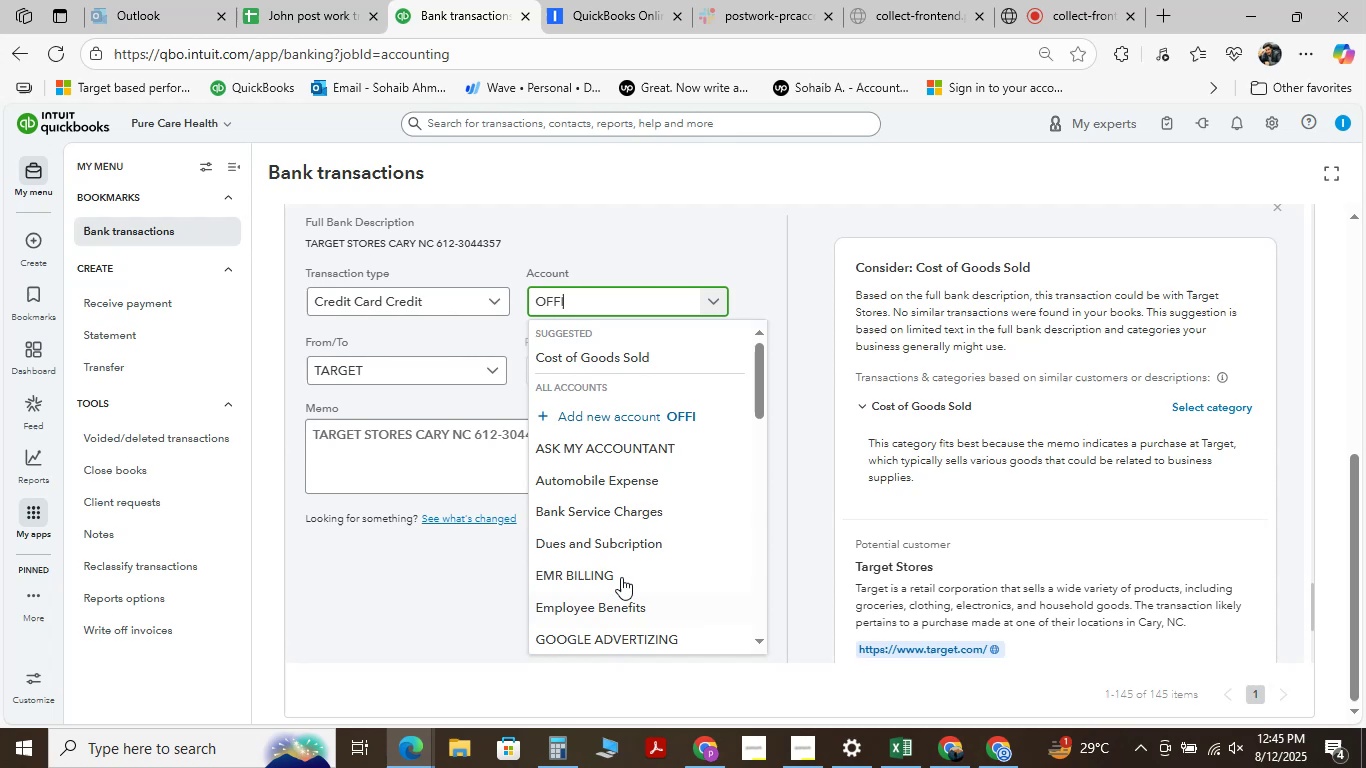 
key(Backspace)
 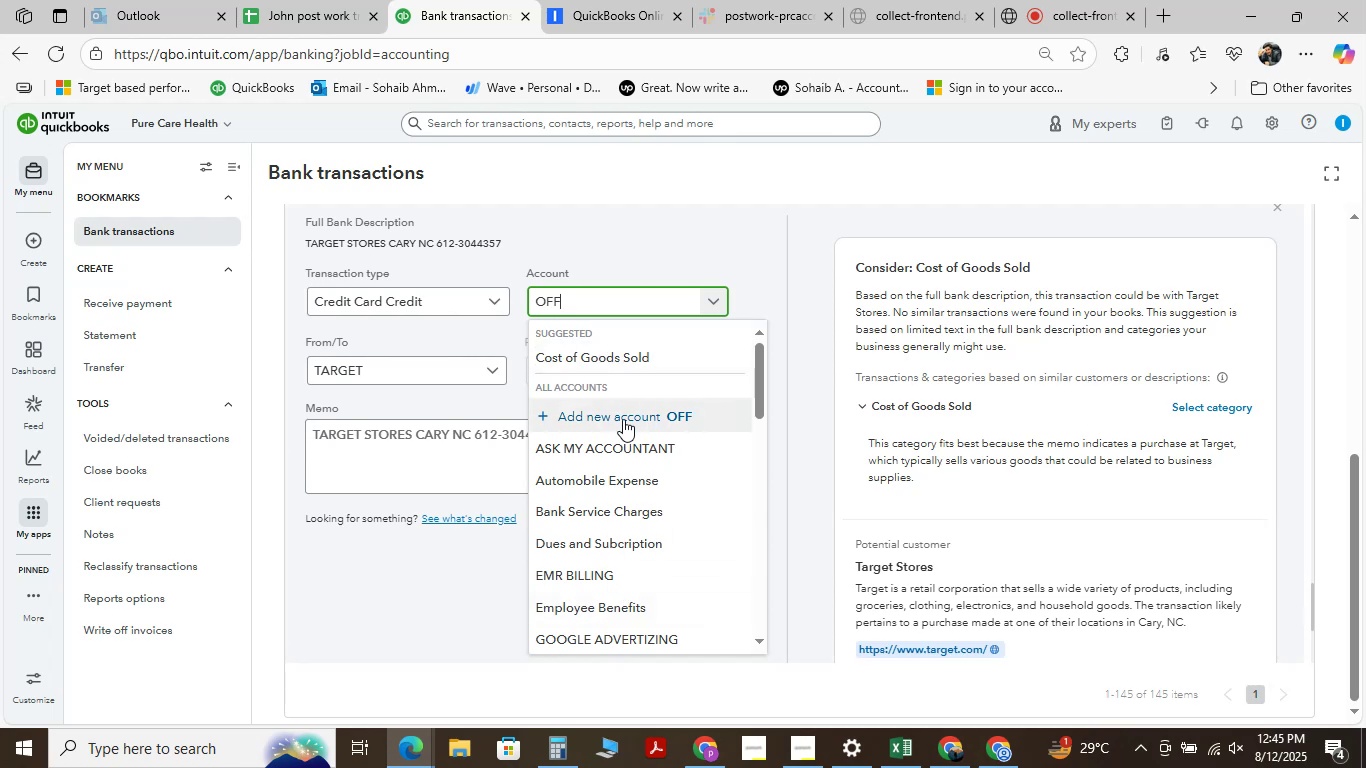 
key(Backspace)
 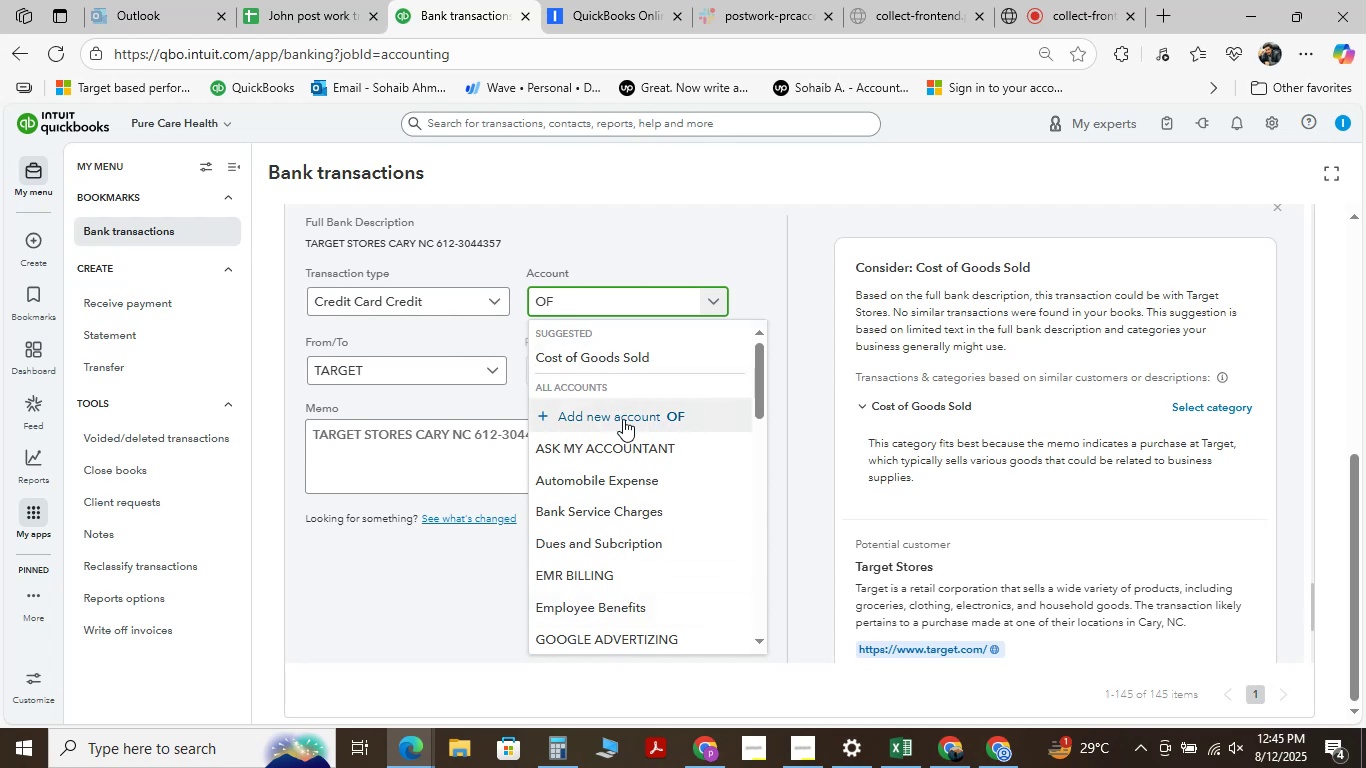 
key(Backspace)
 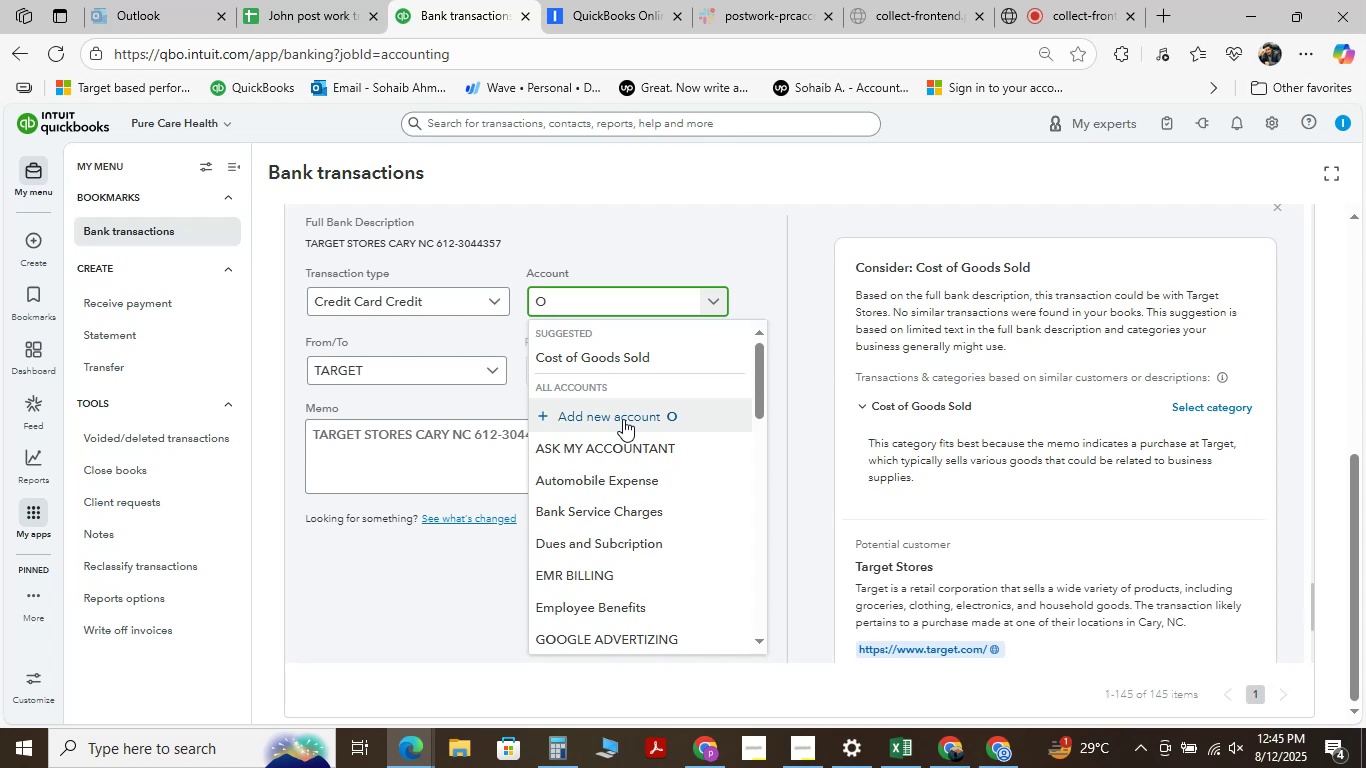 
left_click([441, 574])
 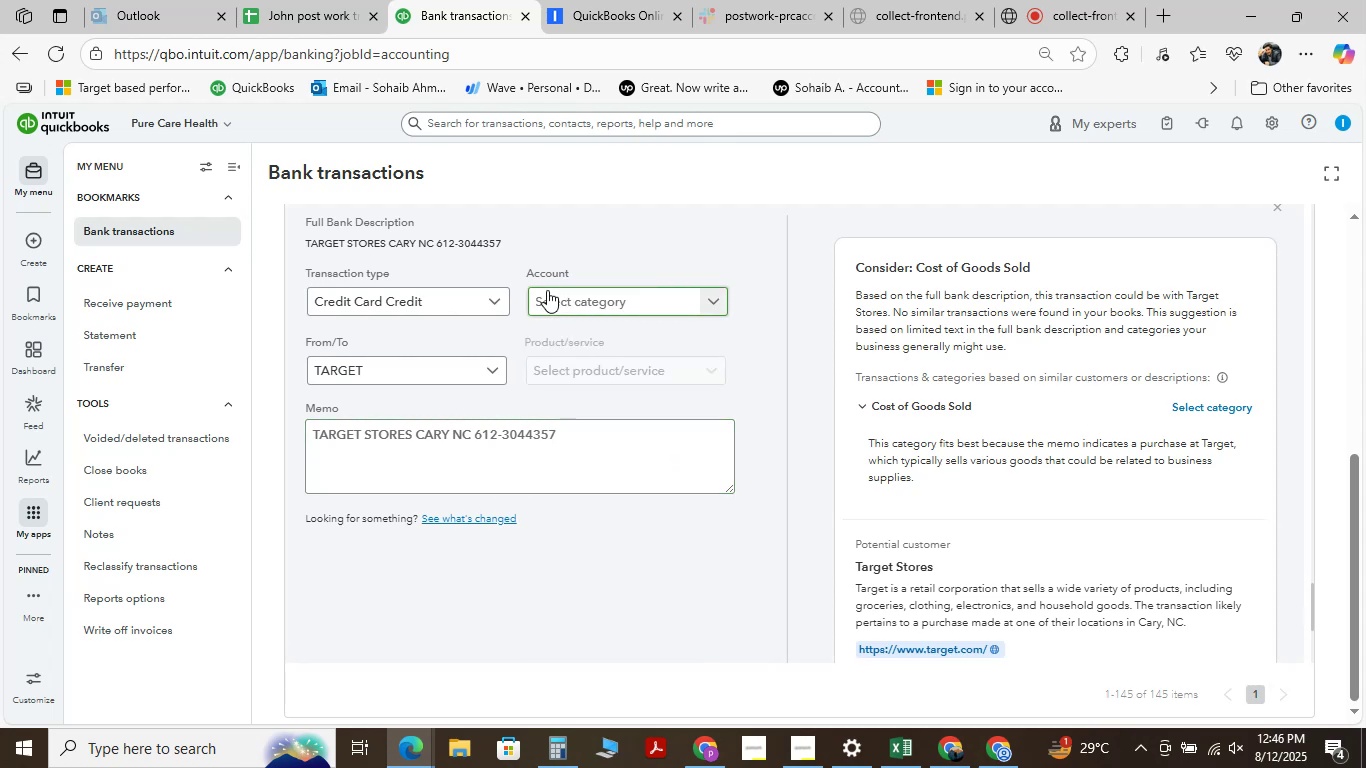 
left_click([590, 306])
 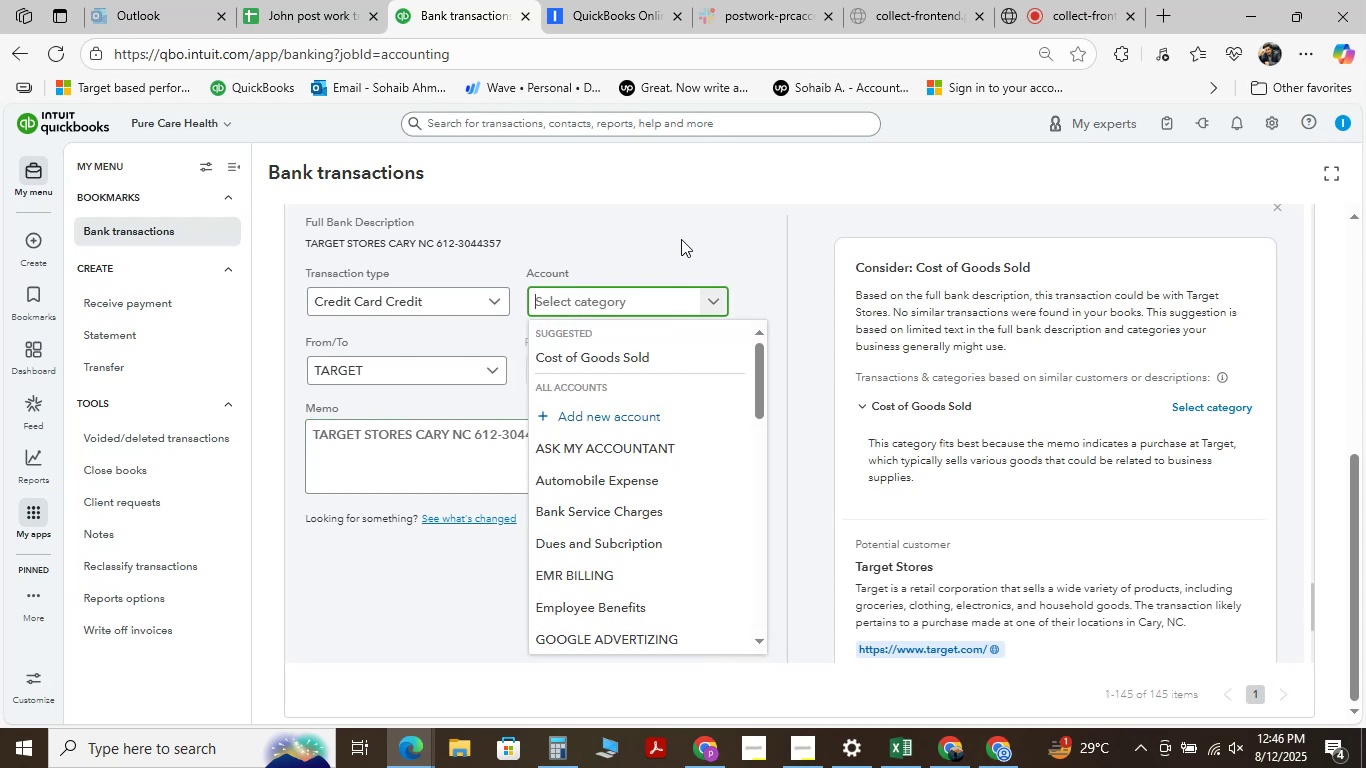 
type(OFF)
 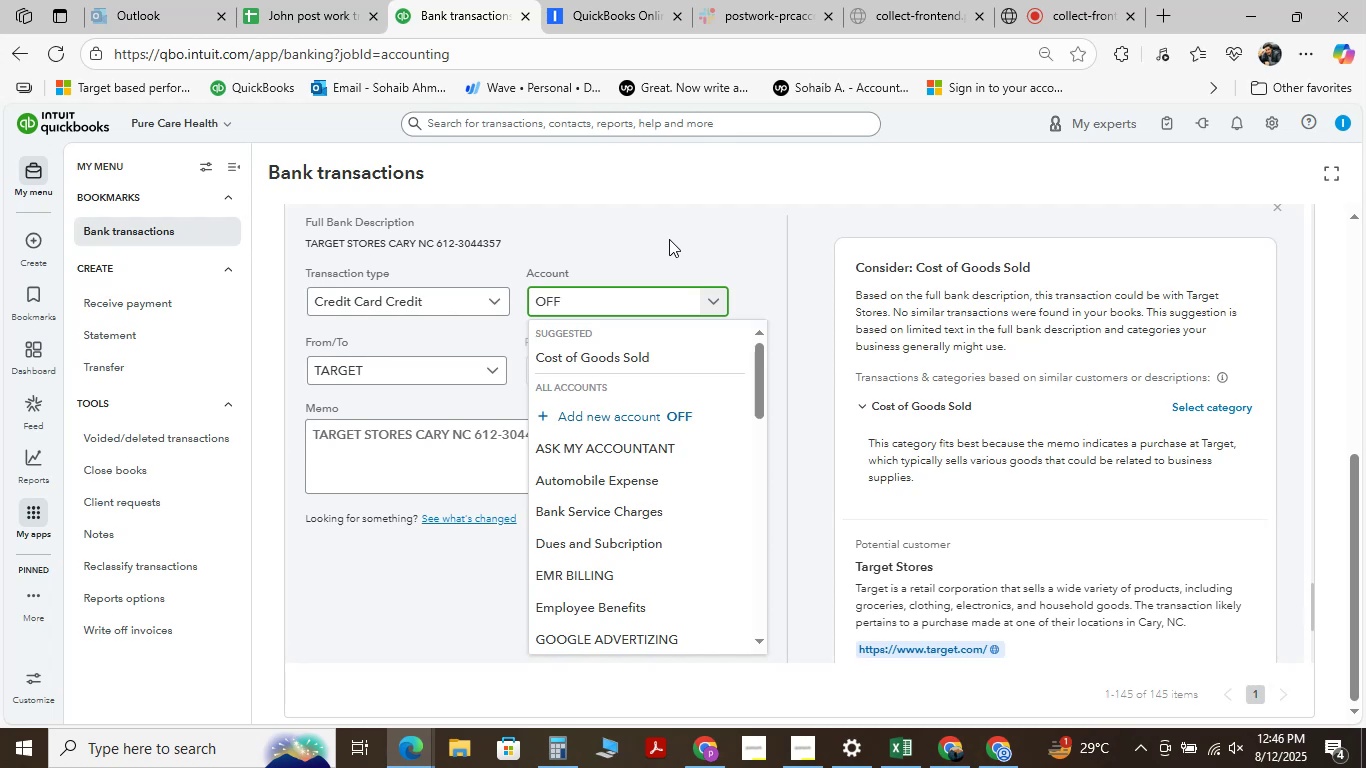 
type(ICE )
 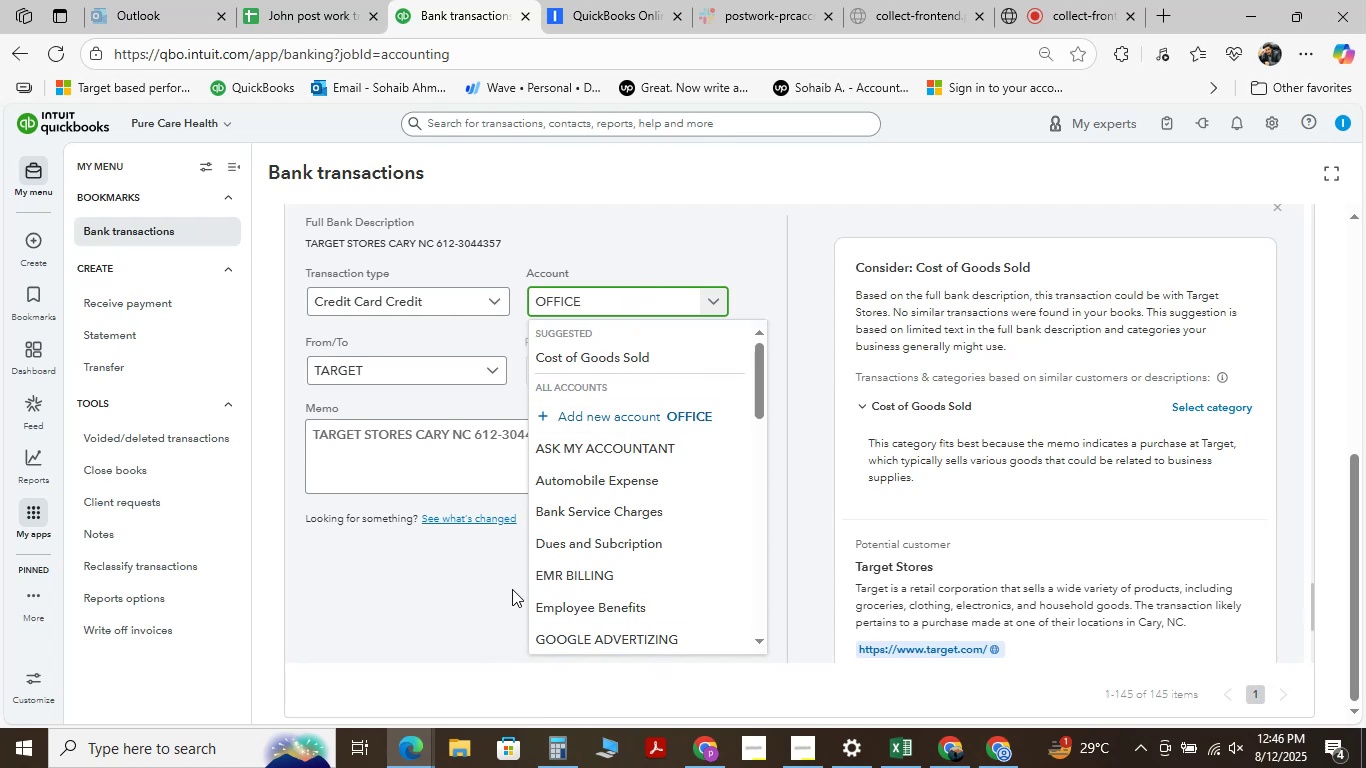 
type(SUPP;IES)
 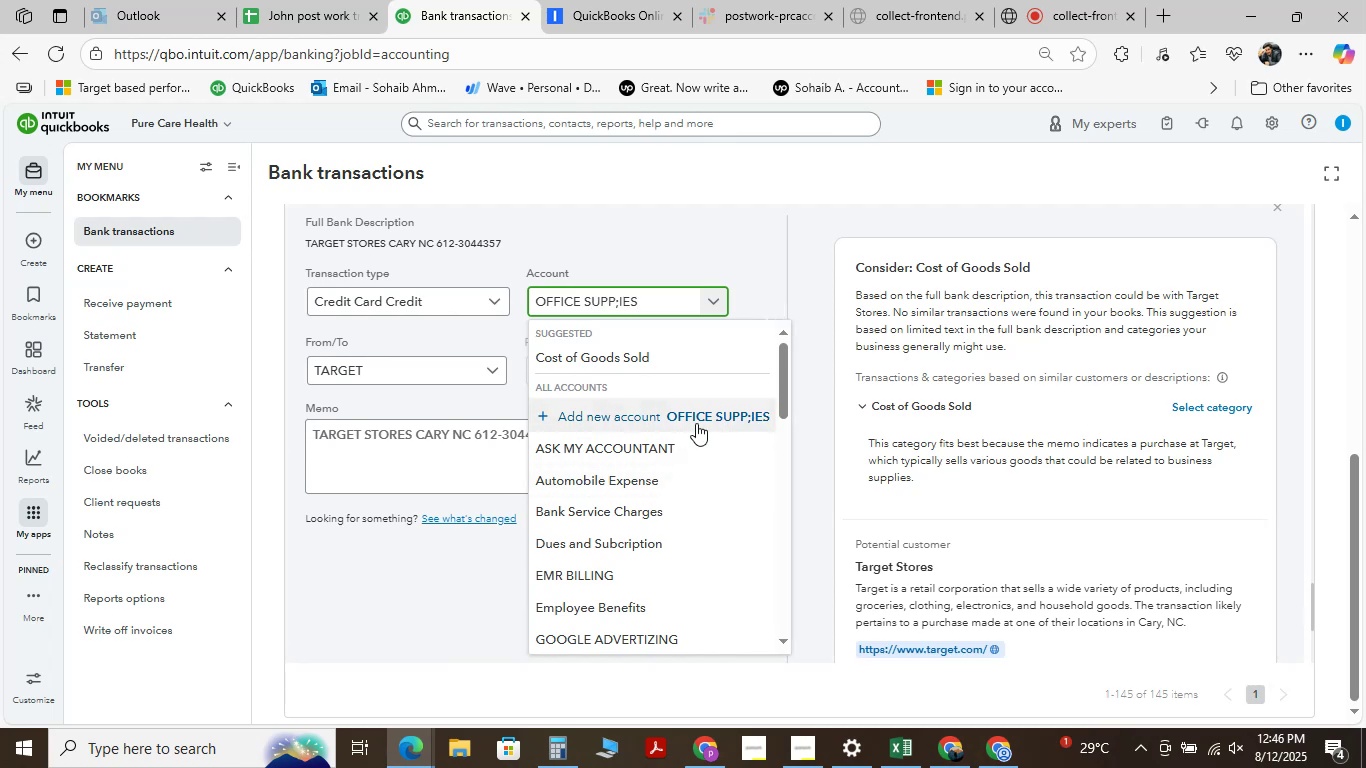 
left_click([700, 415])
 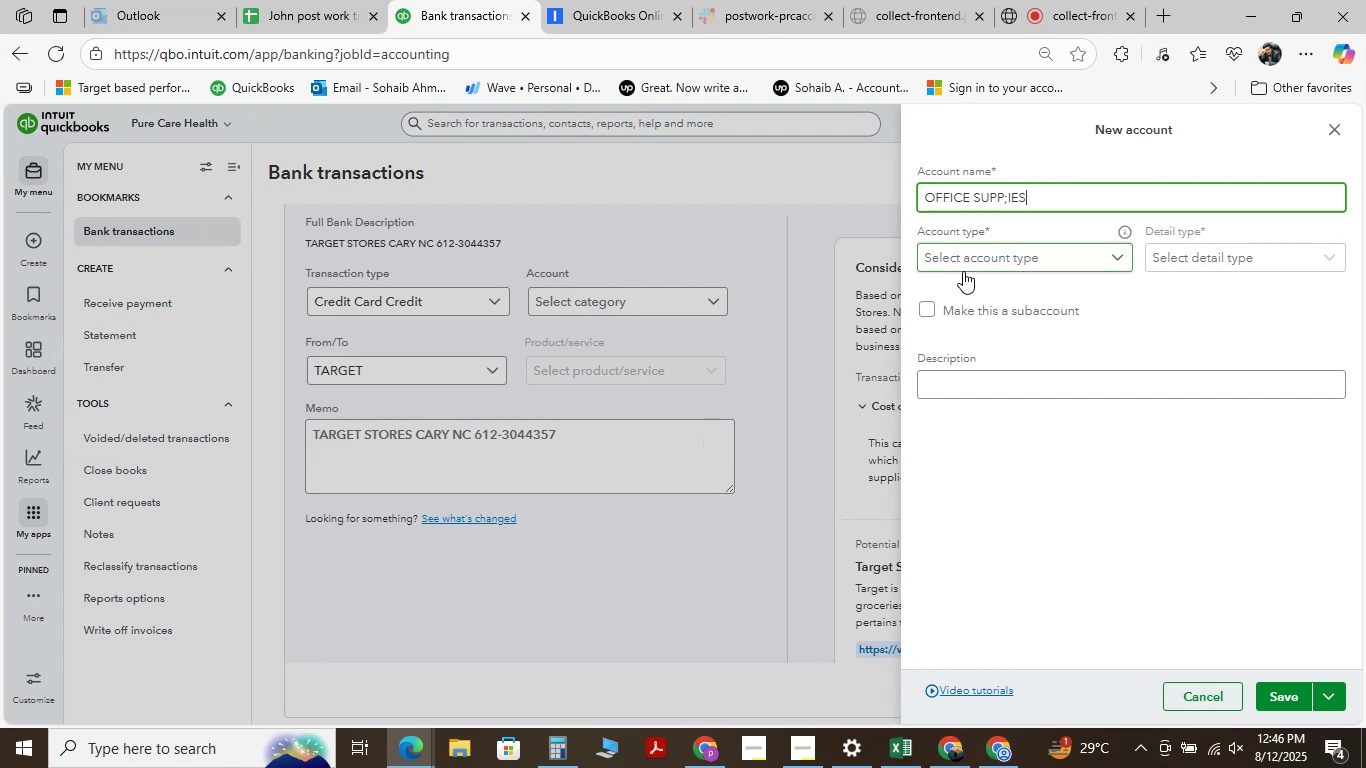 
wait(5.05)
 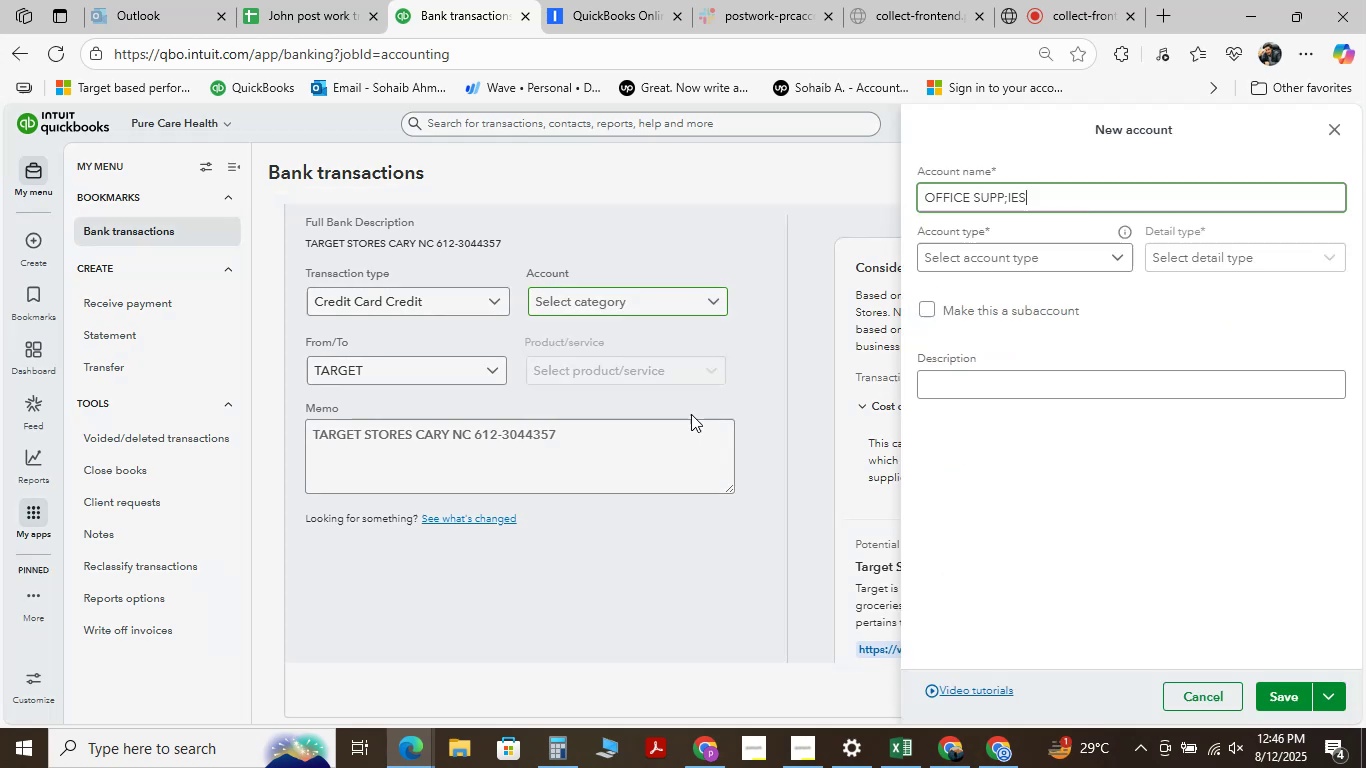 
left_click([964, 271])
 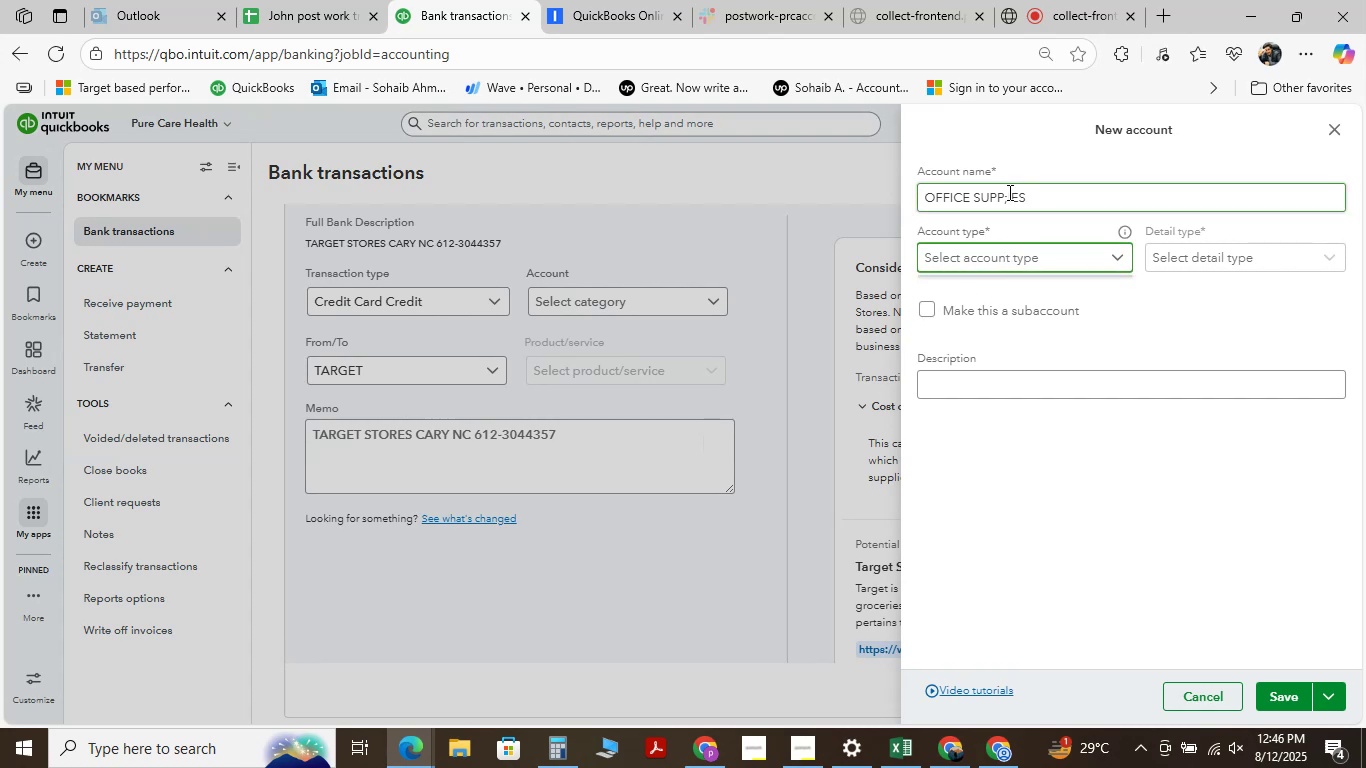 
left_click([1008, 192])
 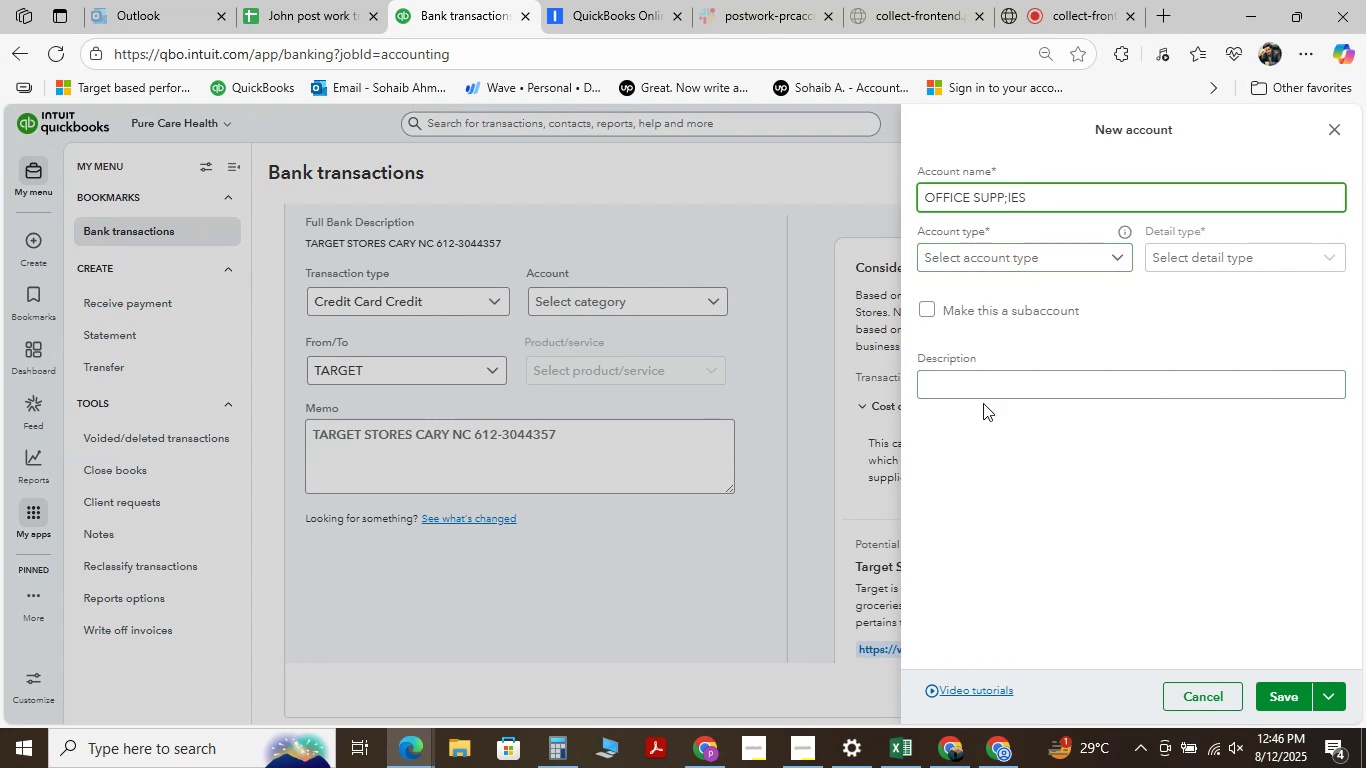 
key(Backspace)
 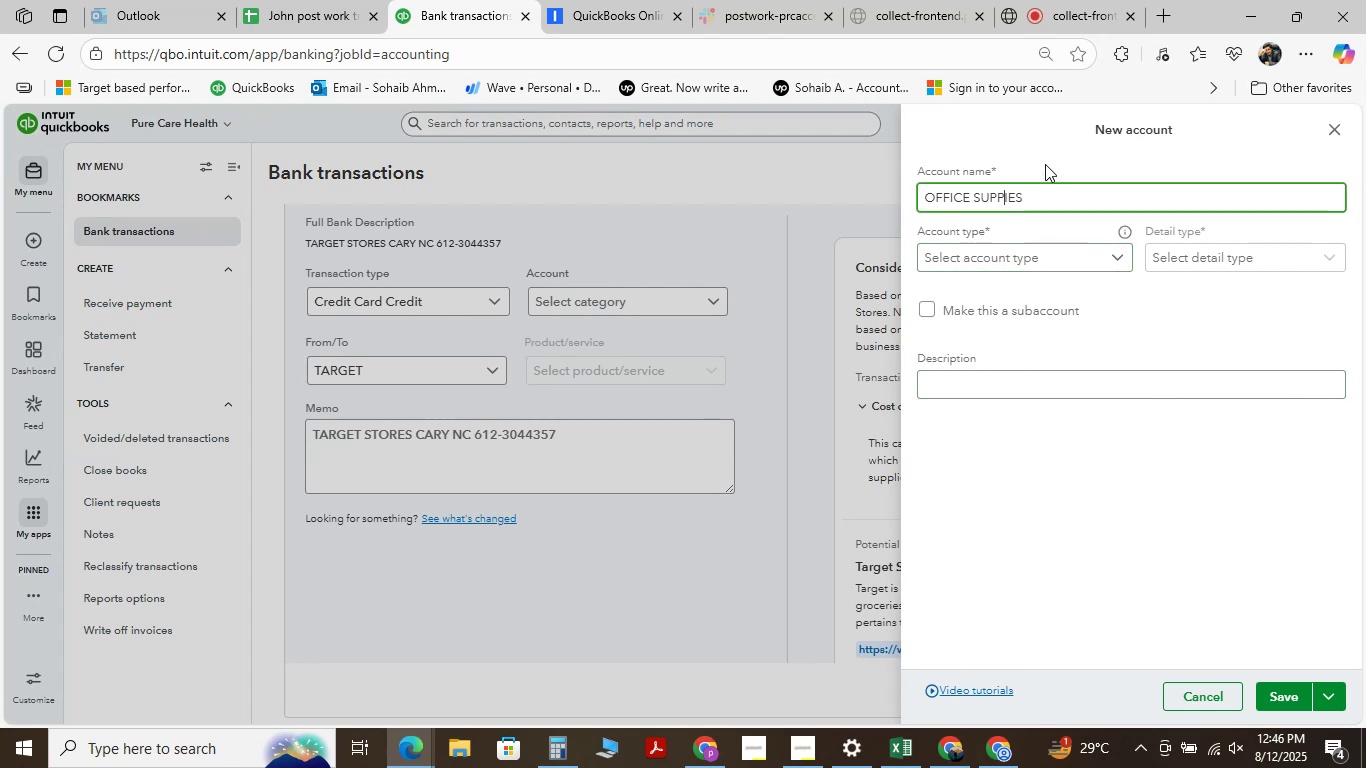 
left_click([1049, 191])
 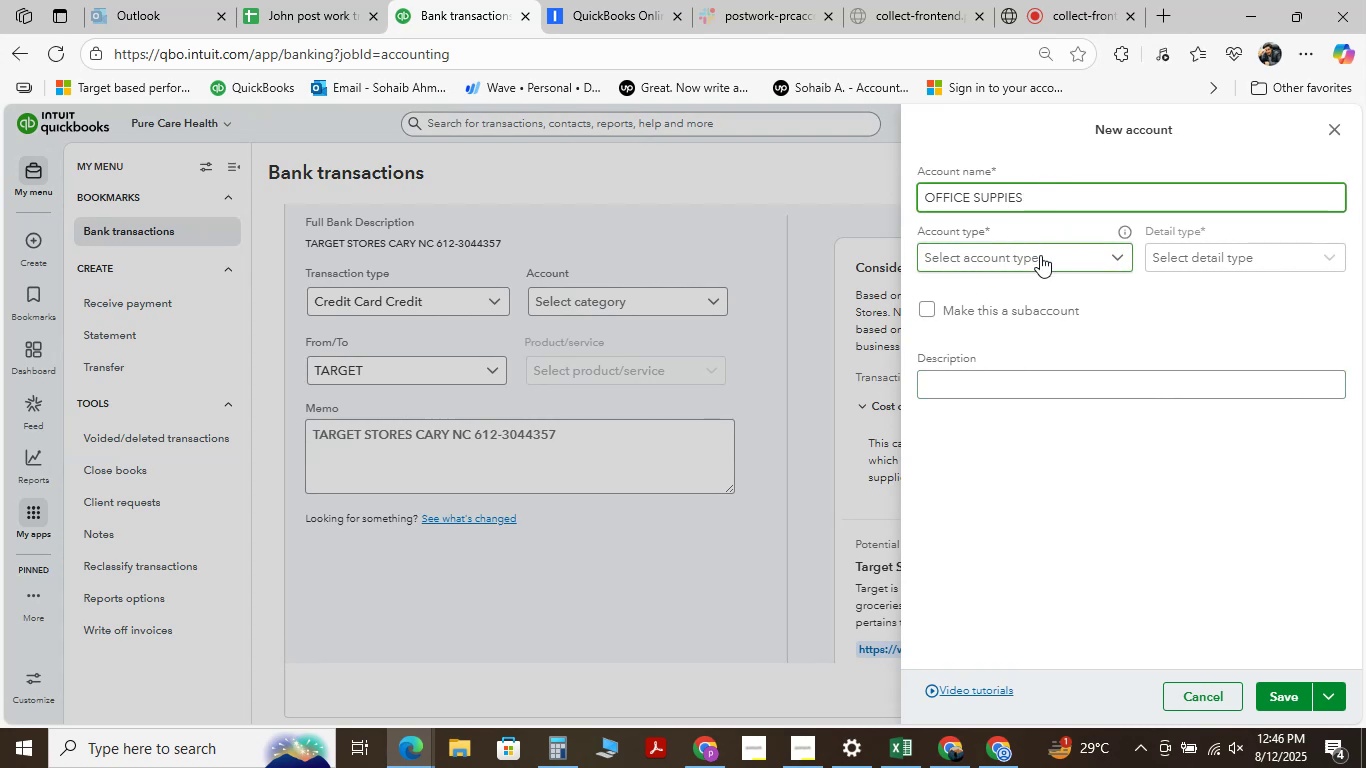 
left_click([1040, 255])
 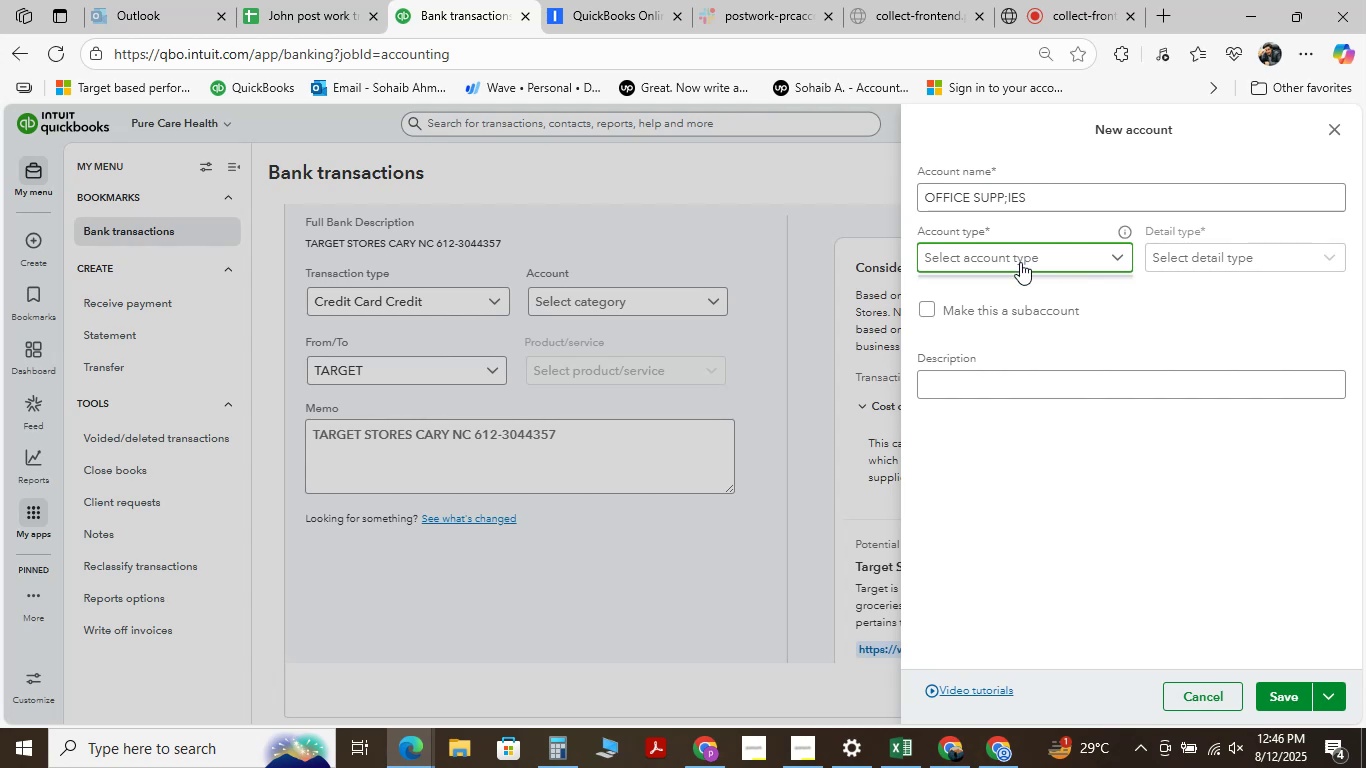 
left_click([1112, 255])
 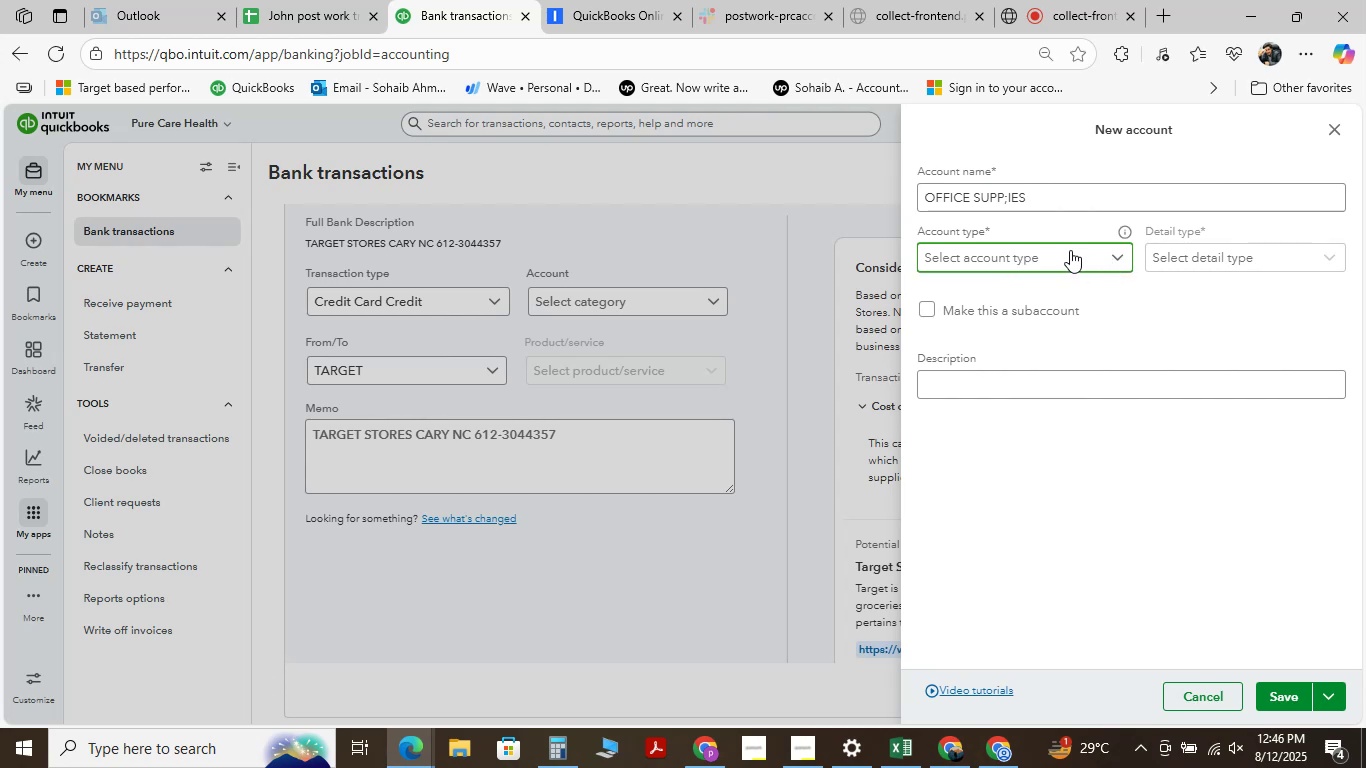 
left_click([1070, 250])
 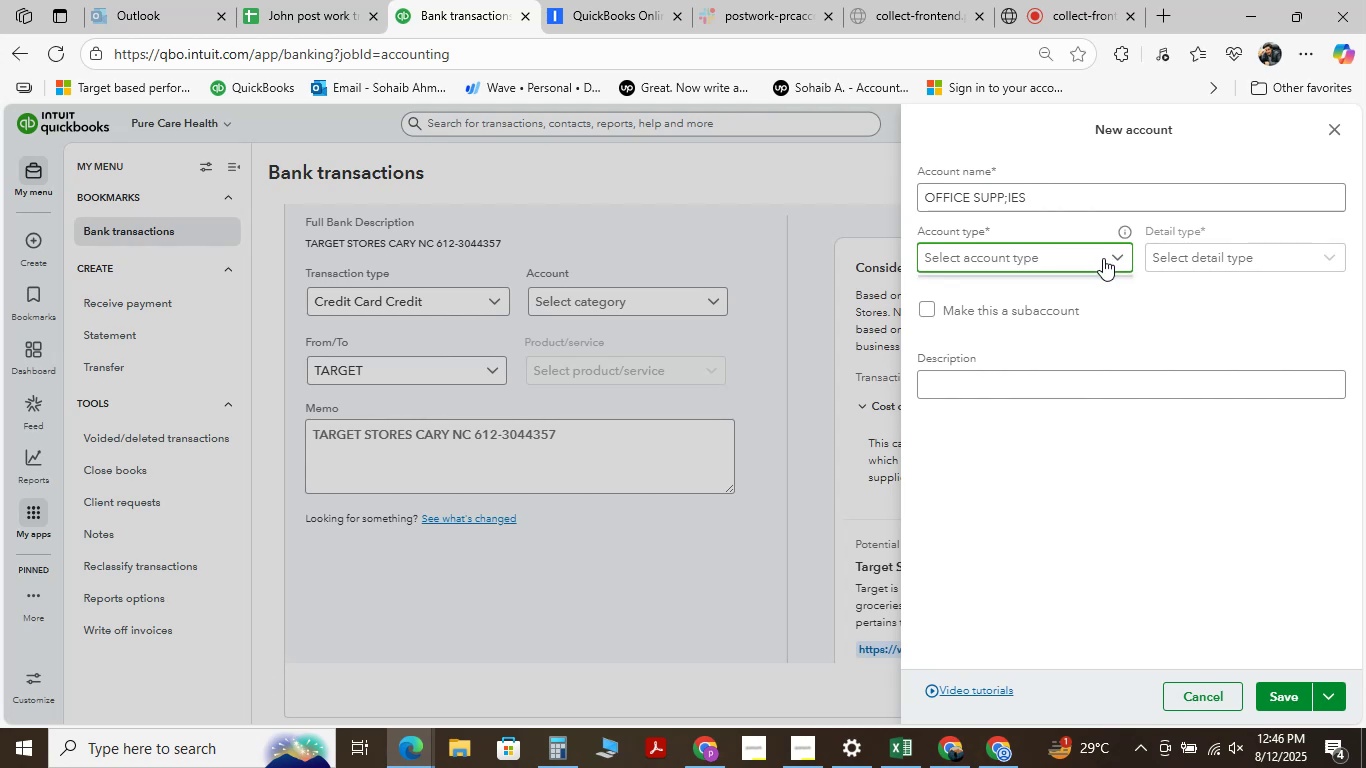 
left_click([1112, 258])
 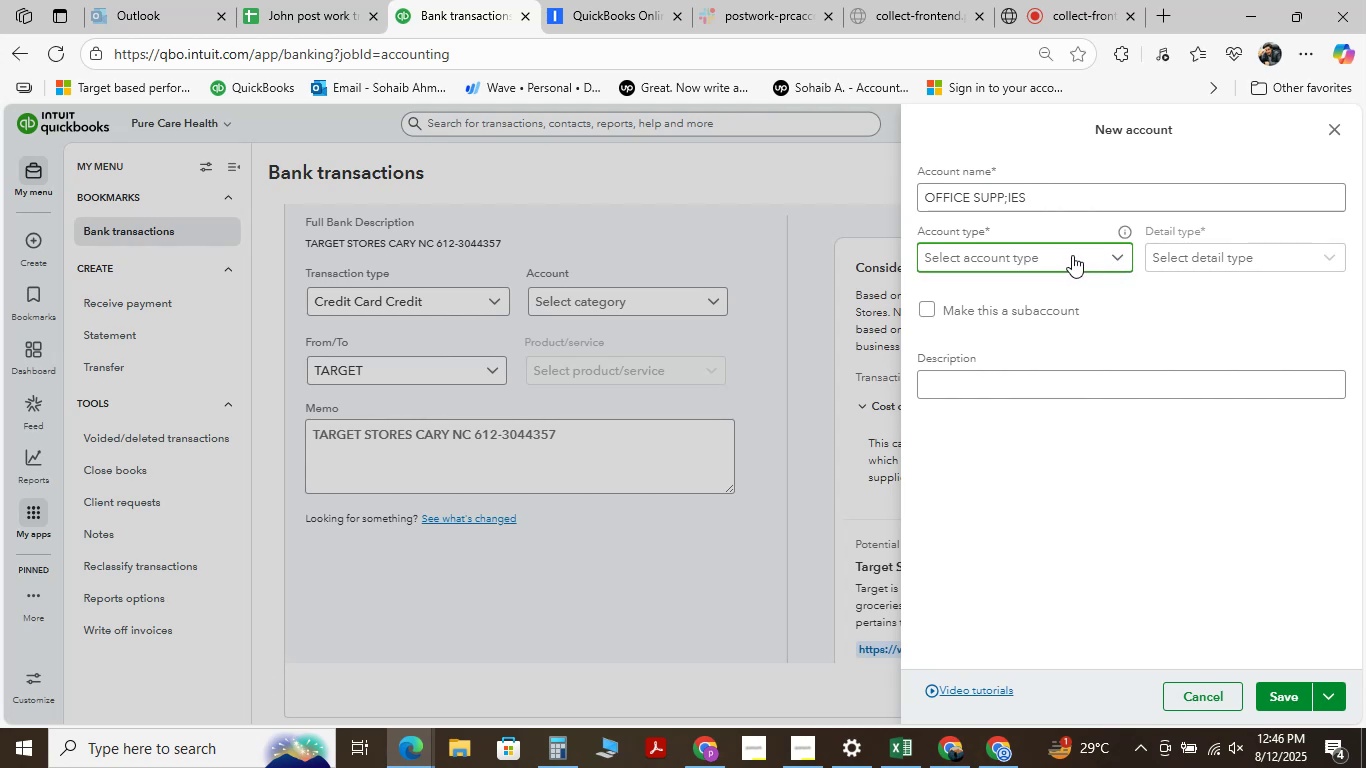 
double_click([1072, 255])
 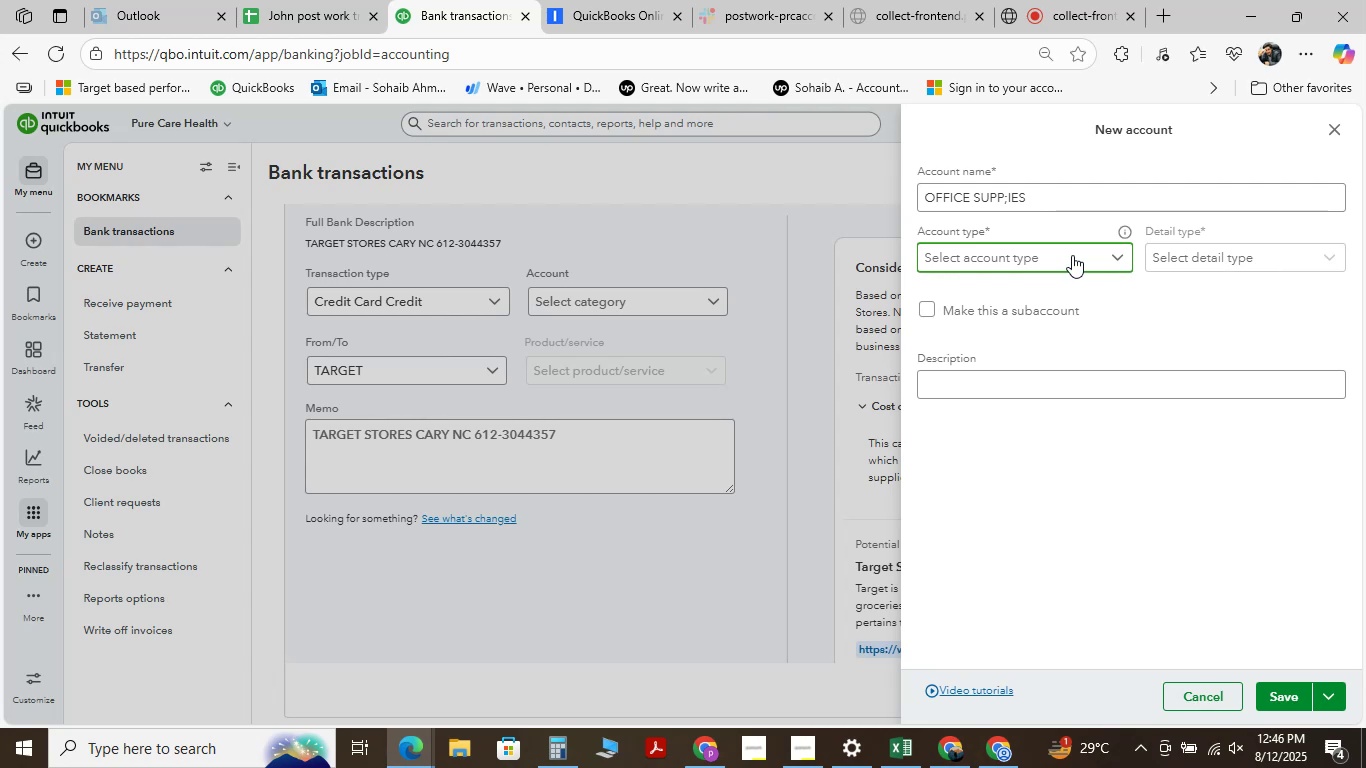 
type(TAR)
 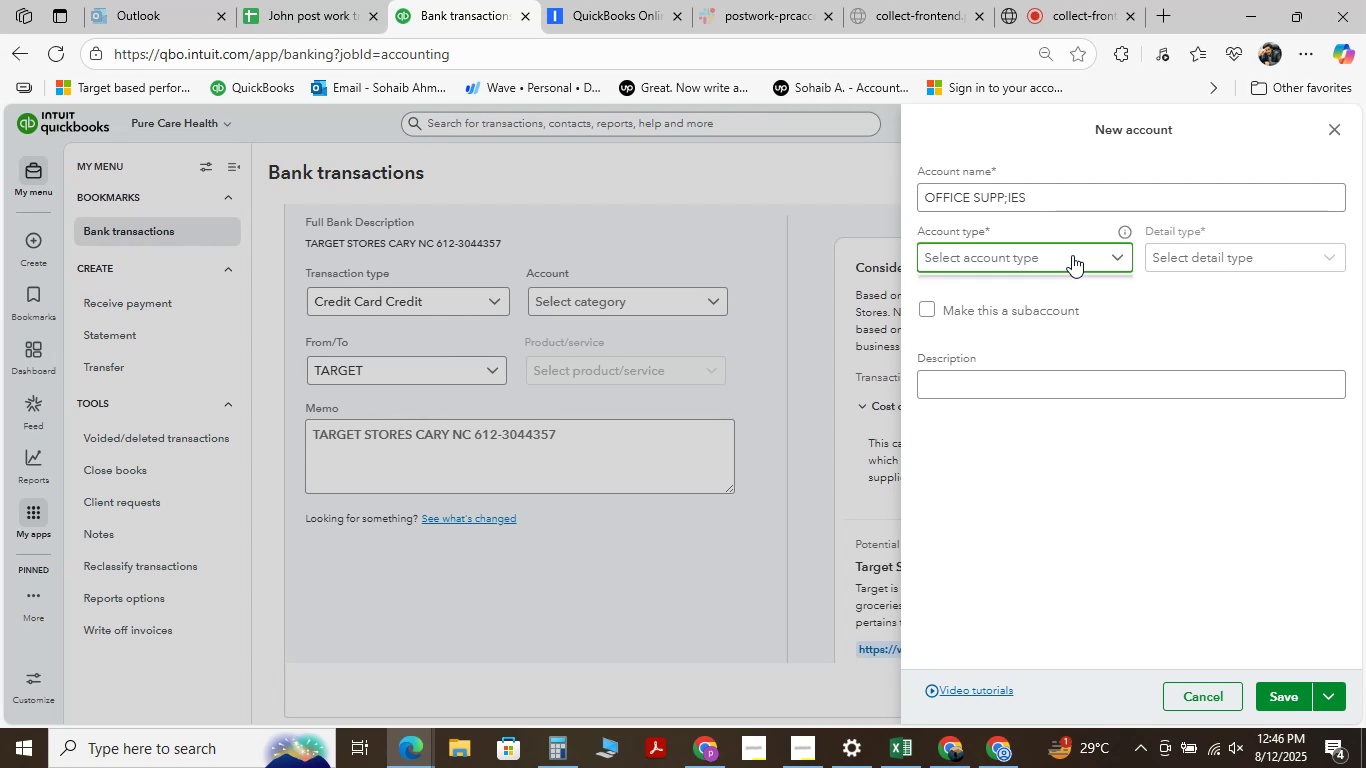 
left_click([1074, 258])
 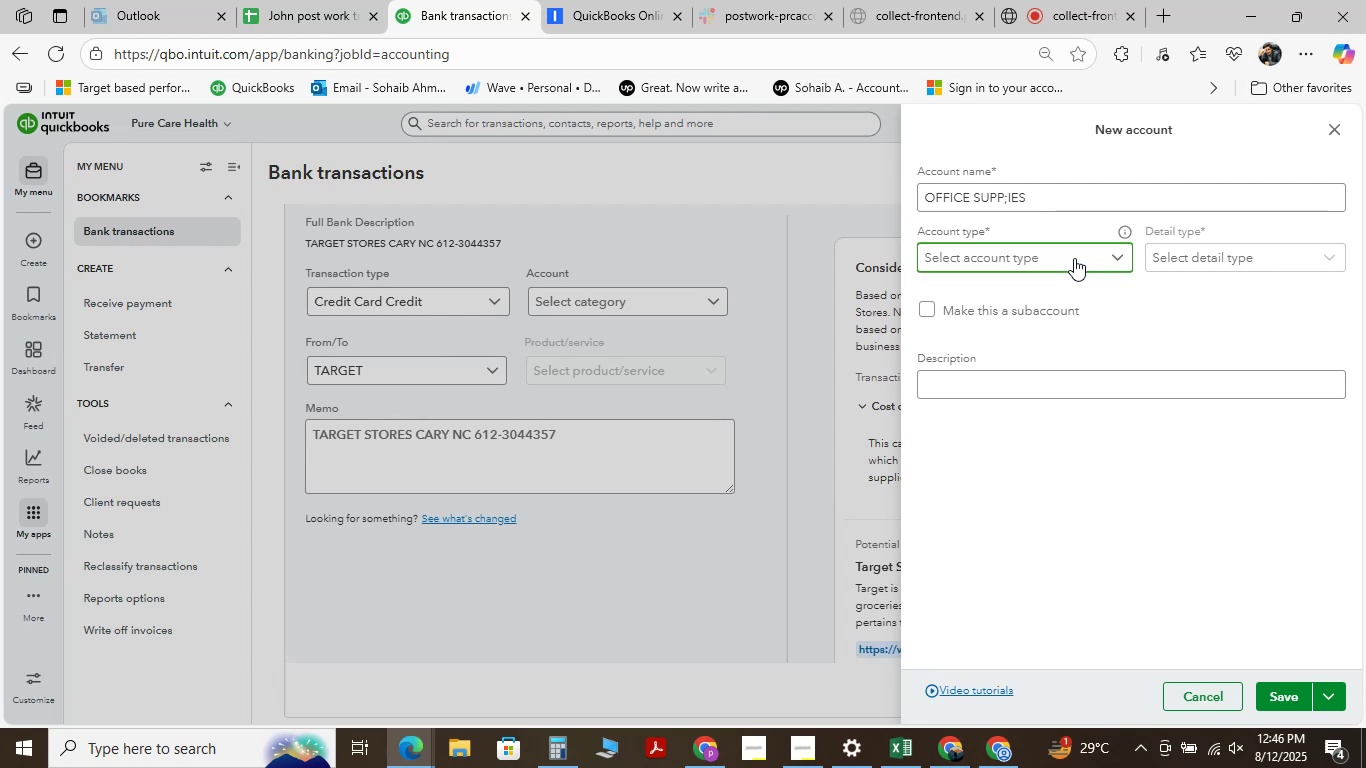 
key(E)
 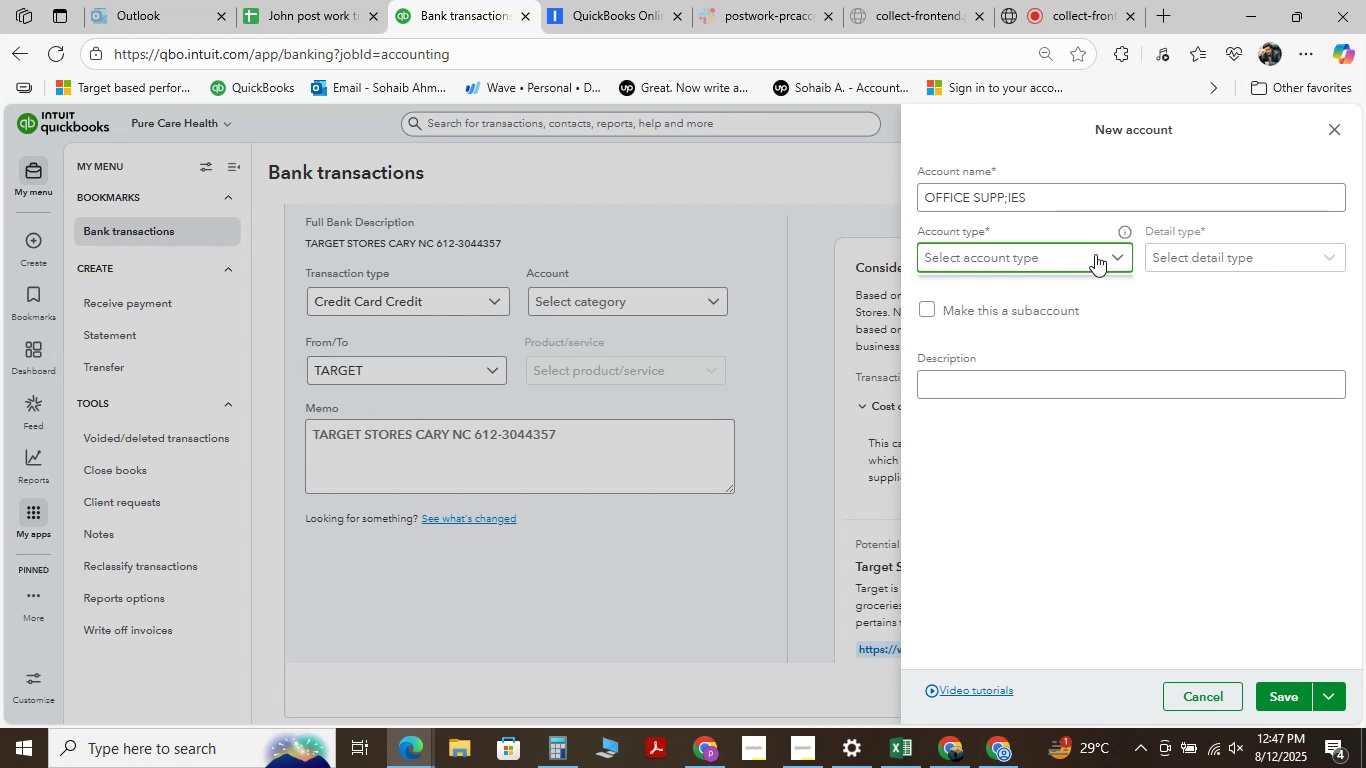 
left_click([1100, 254])
 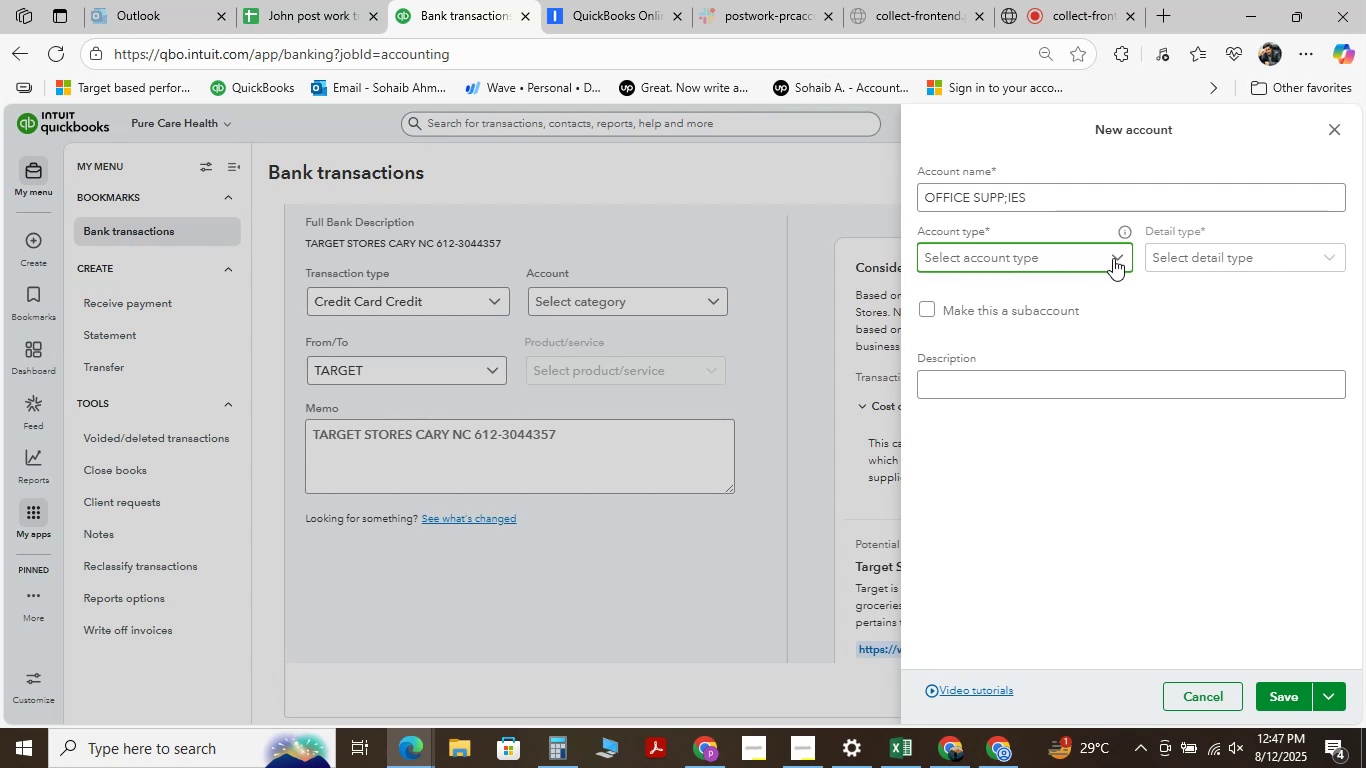 
left_click([1117, 256])
 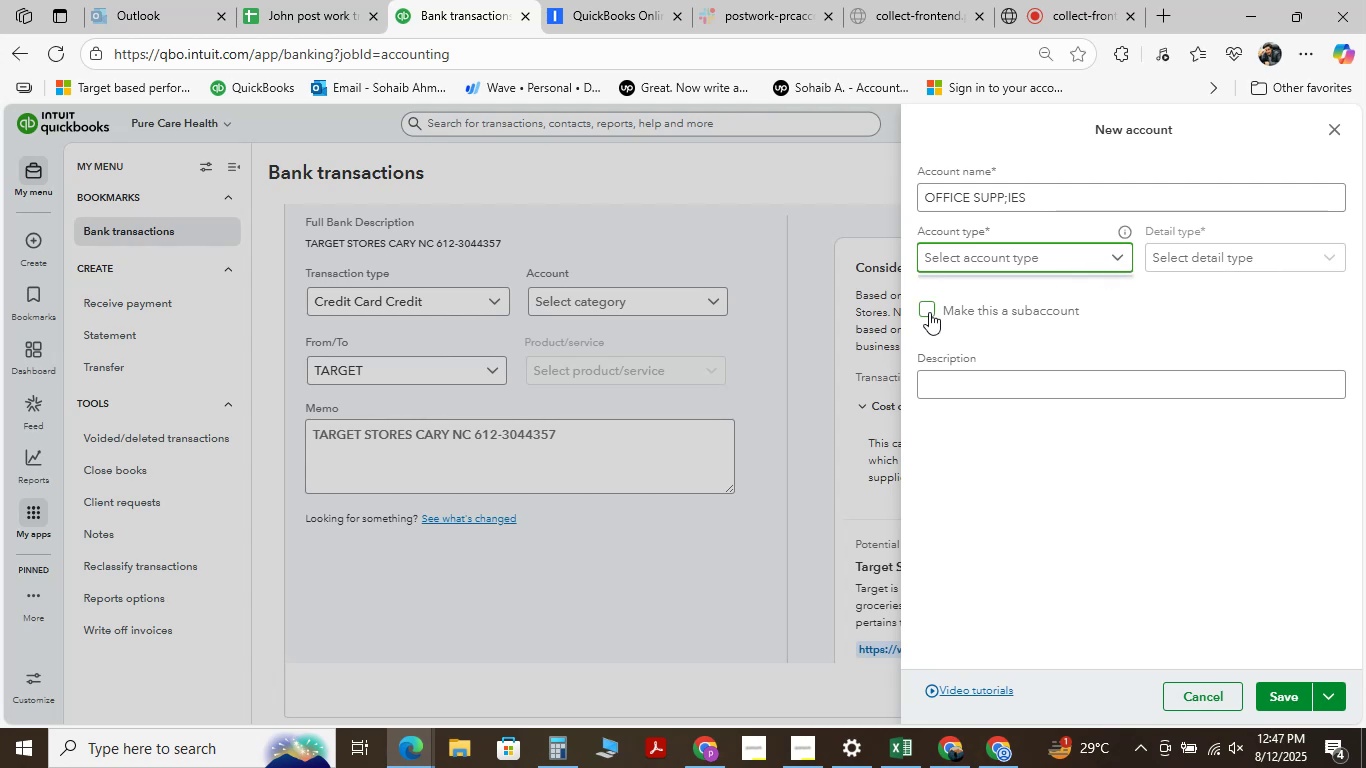 
left_click([925, 309])
 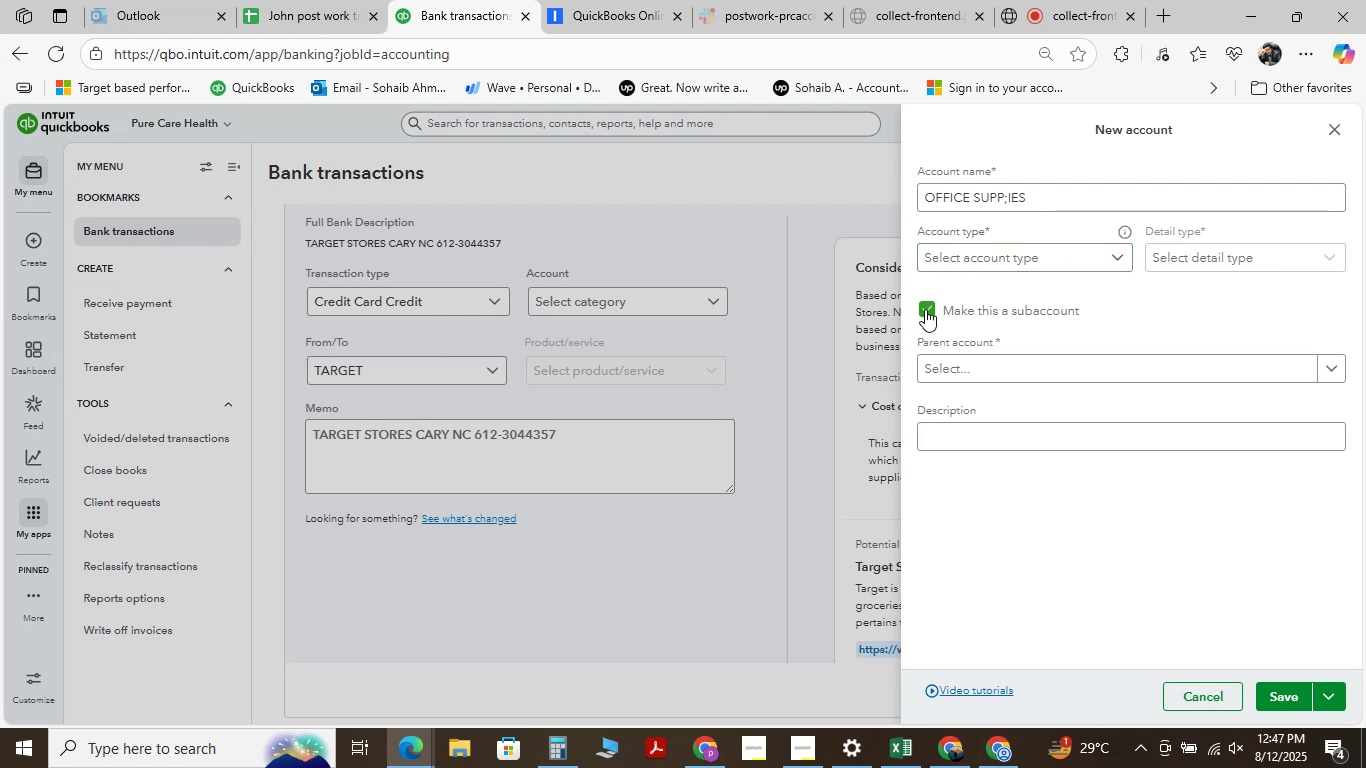 
left_click([925, 309])
 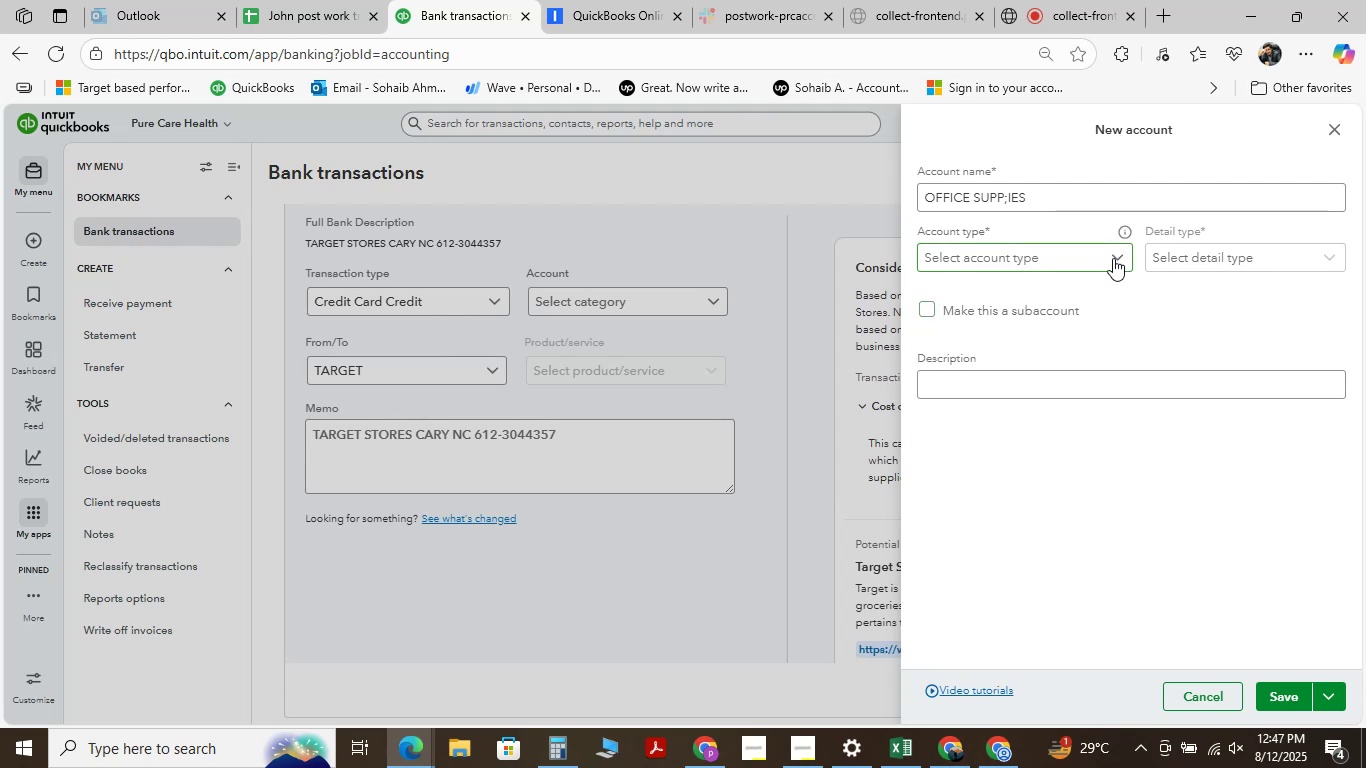 
left_click([1118, 257])
 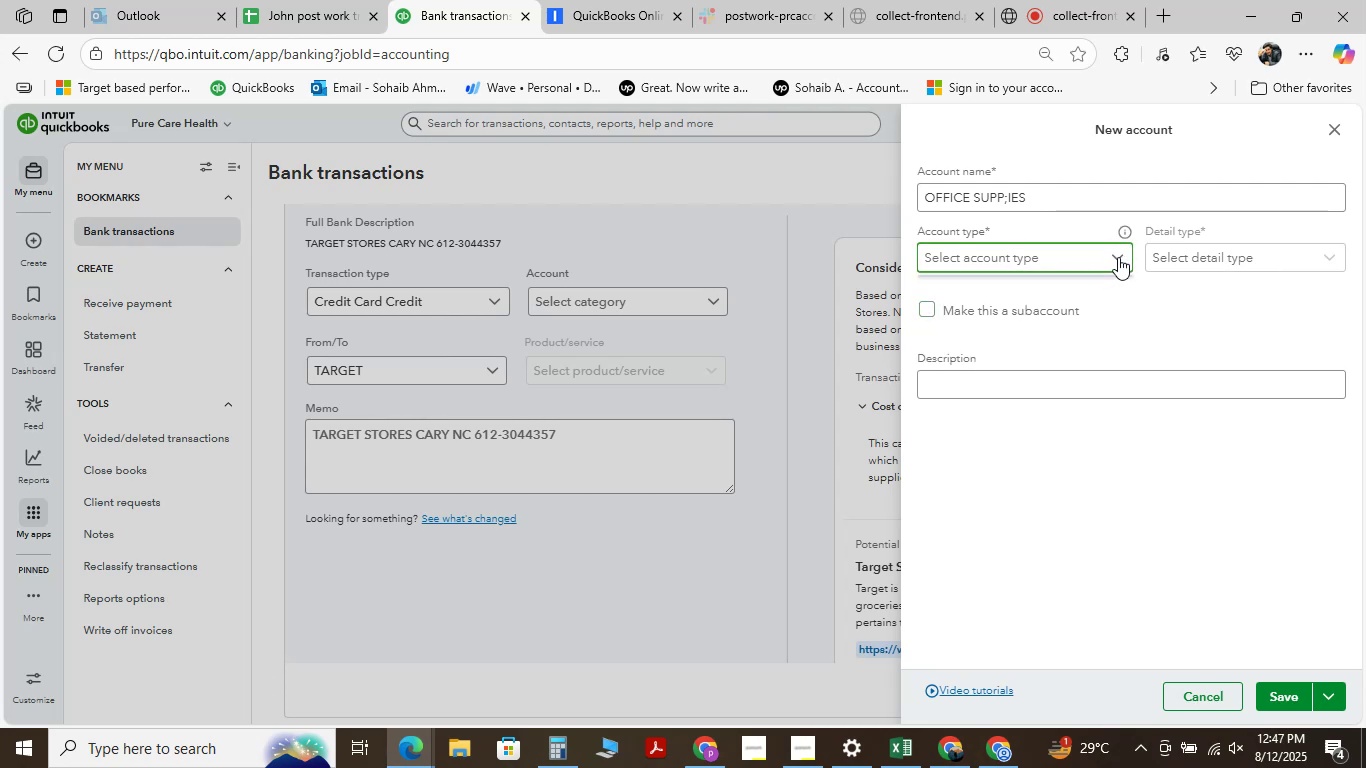 
left_click([1118, 257])
 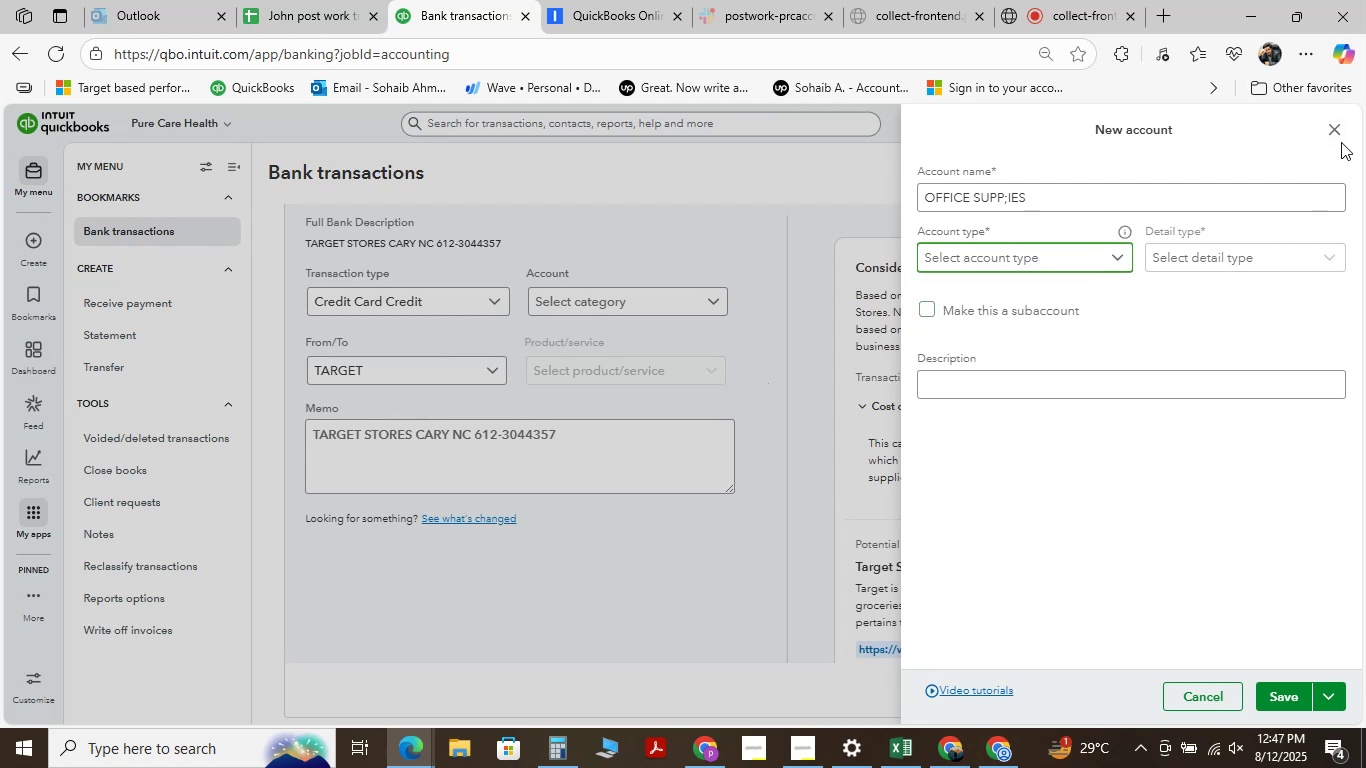 
left_click([1335, 129])
 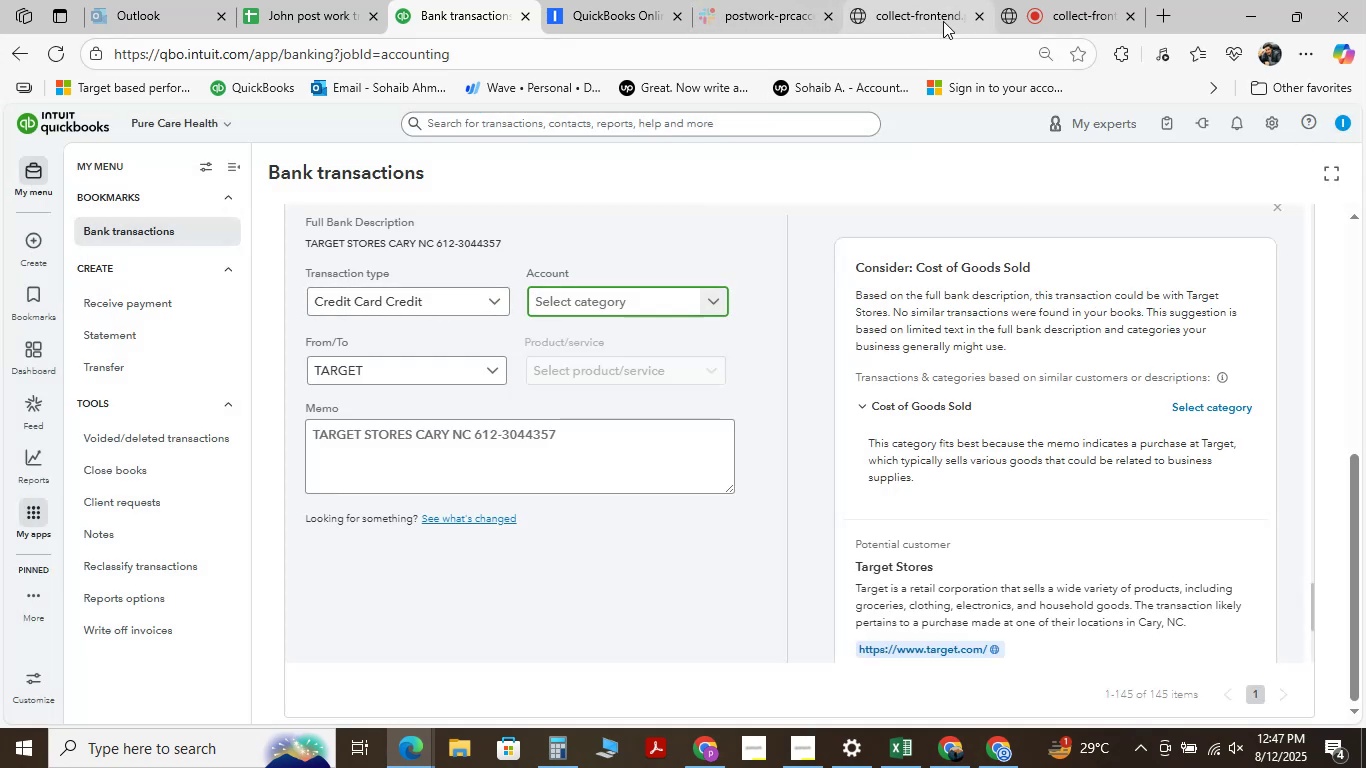 
left_click([1053, 7])
 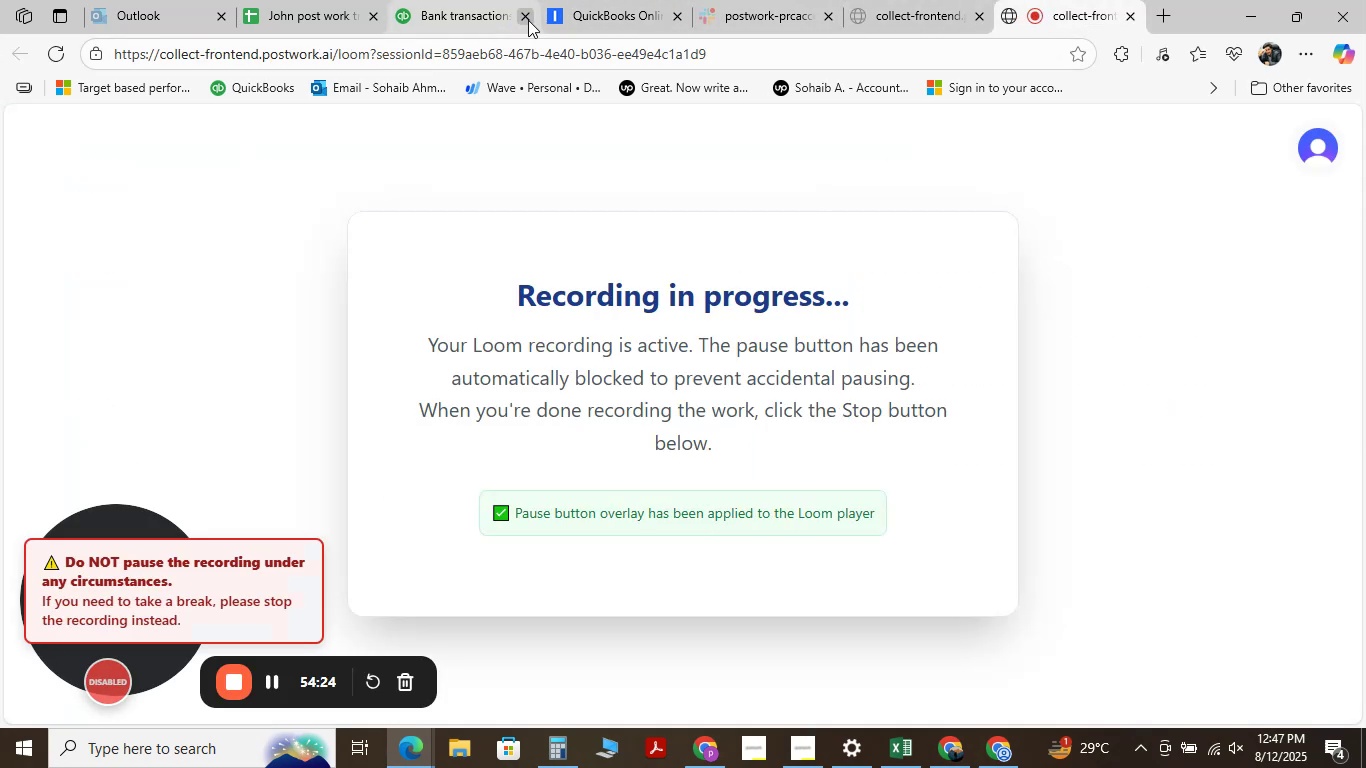 
left_click([449, 16])
 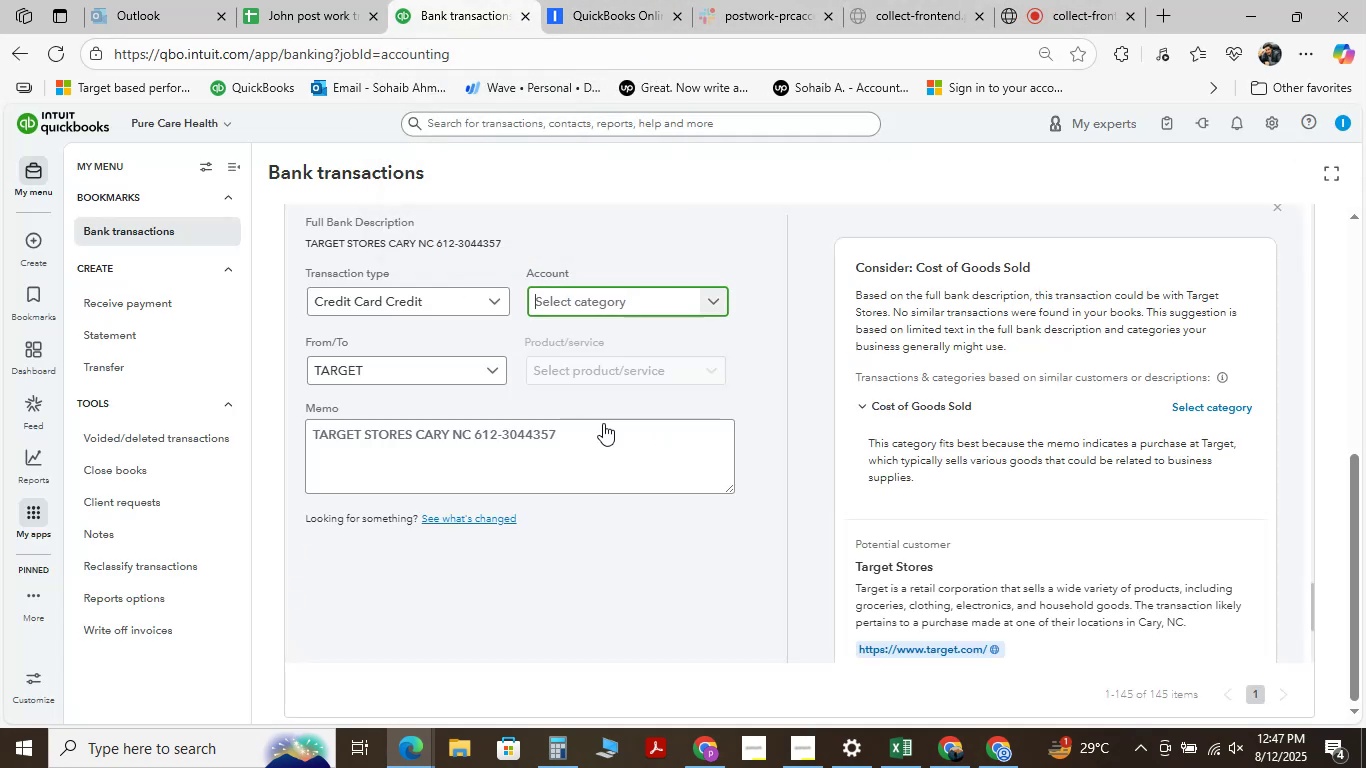 
mouse_move([632, 356])
 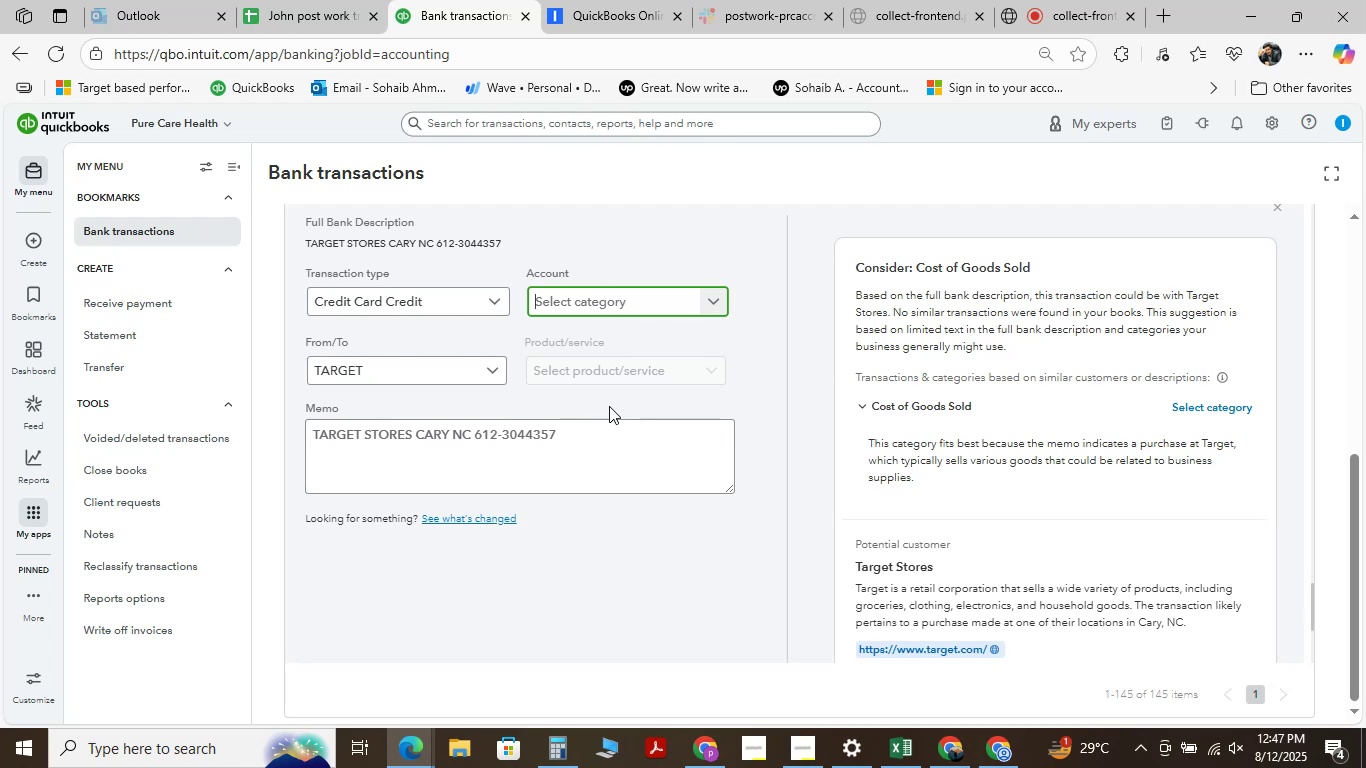 
wait(20.54)
 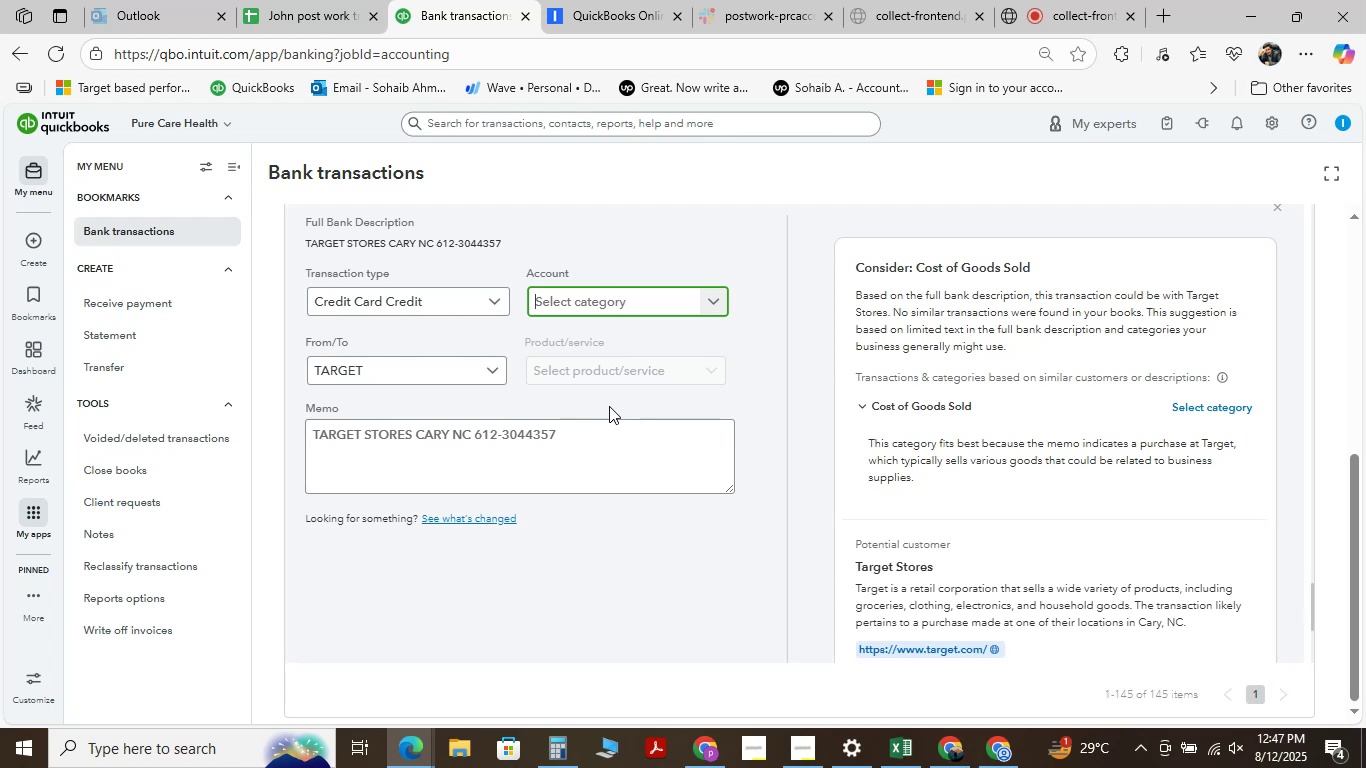 
left_click_drag(start_coordinate=[413, 434], to_coordinate=[306, 433])
 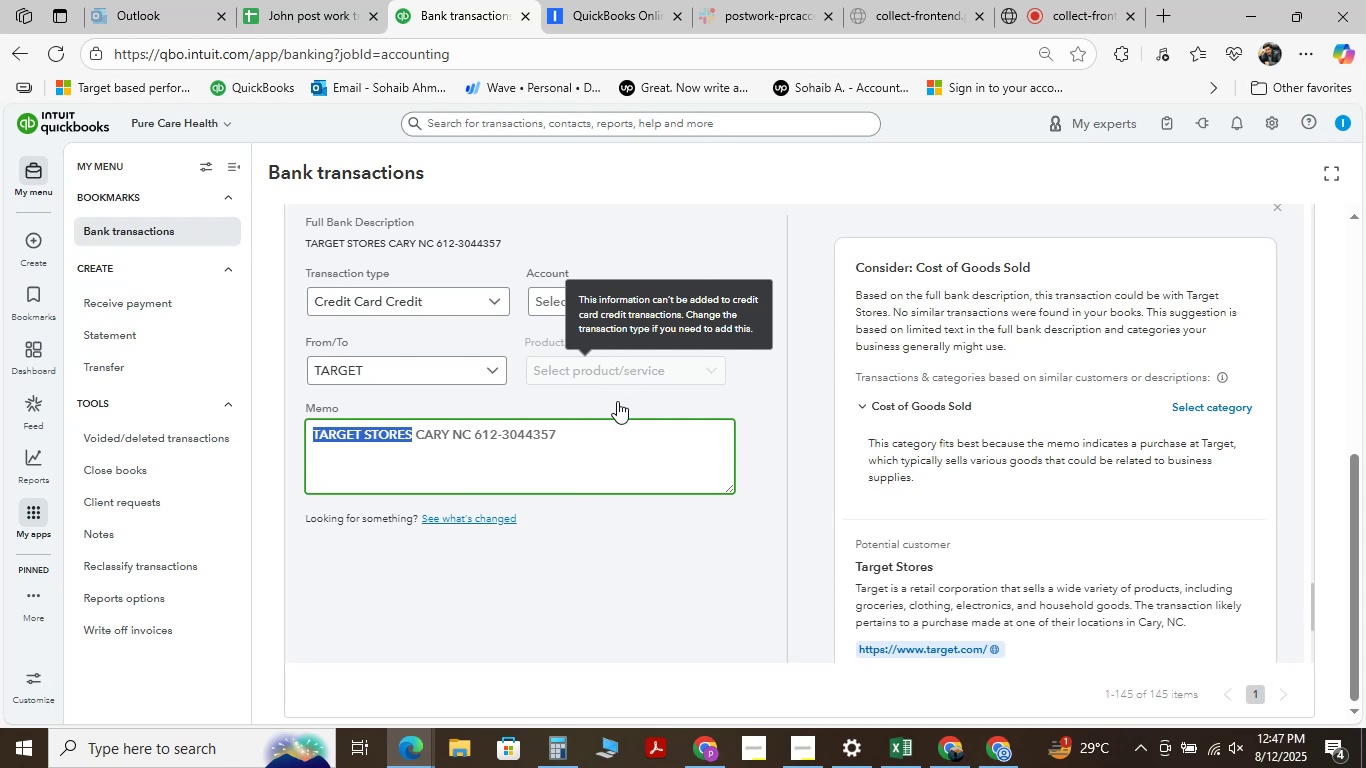 
left_click([617, 401])
 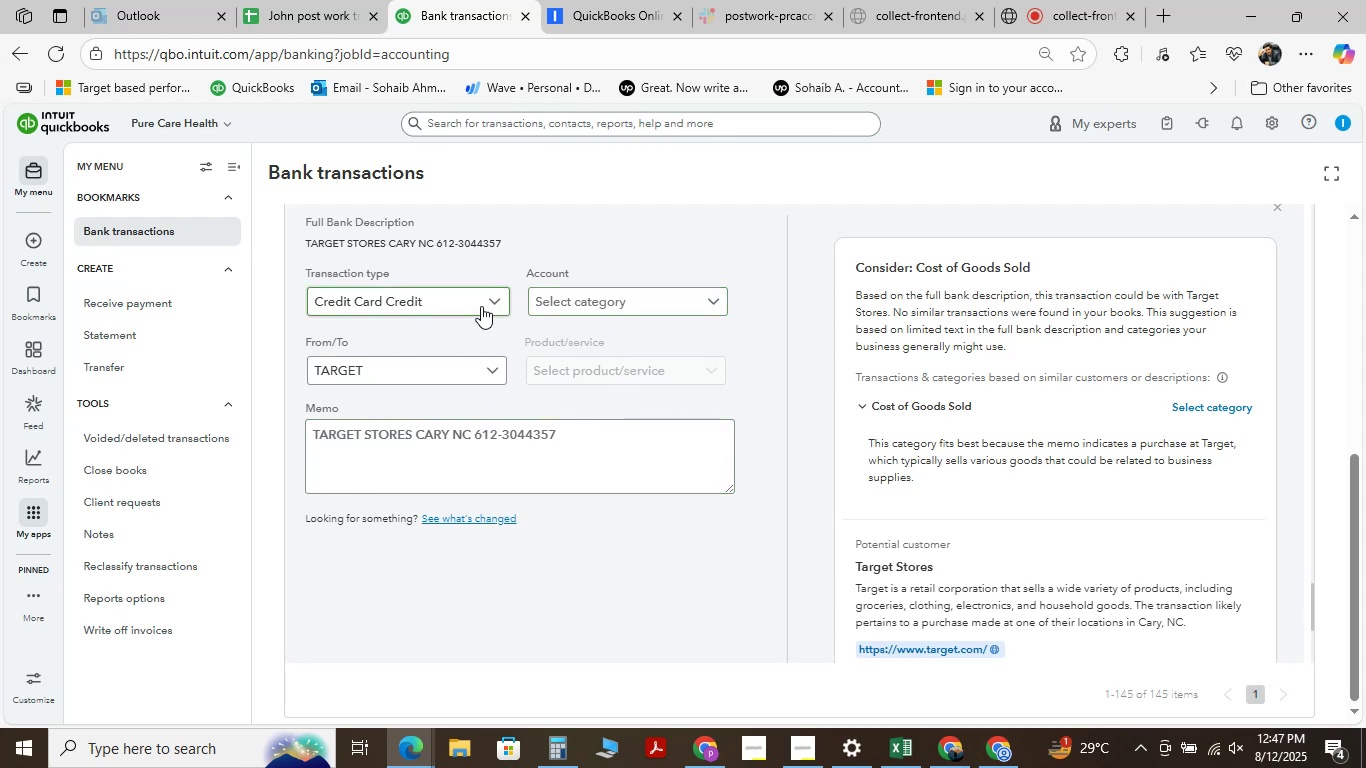 
left_click([488, 304])
 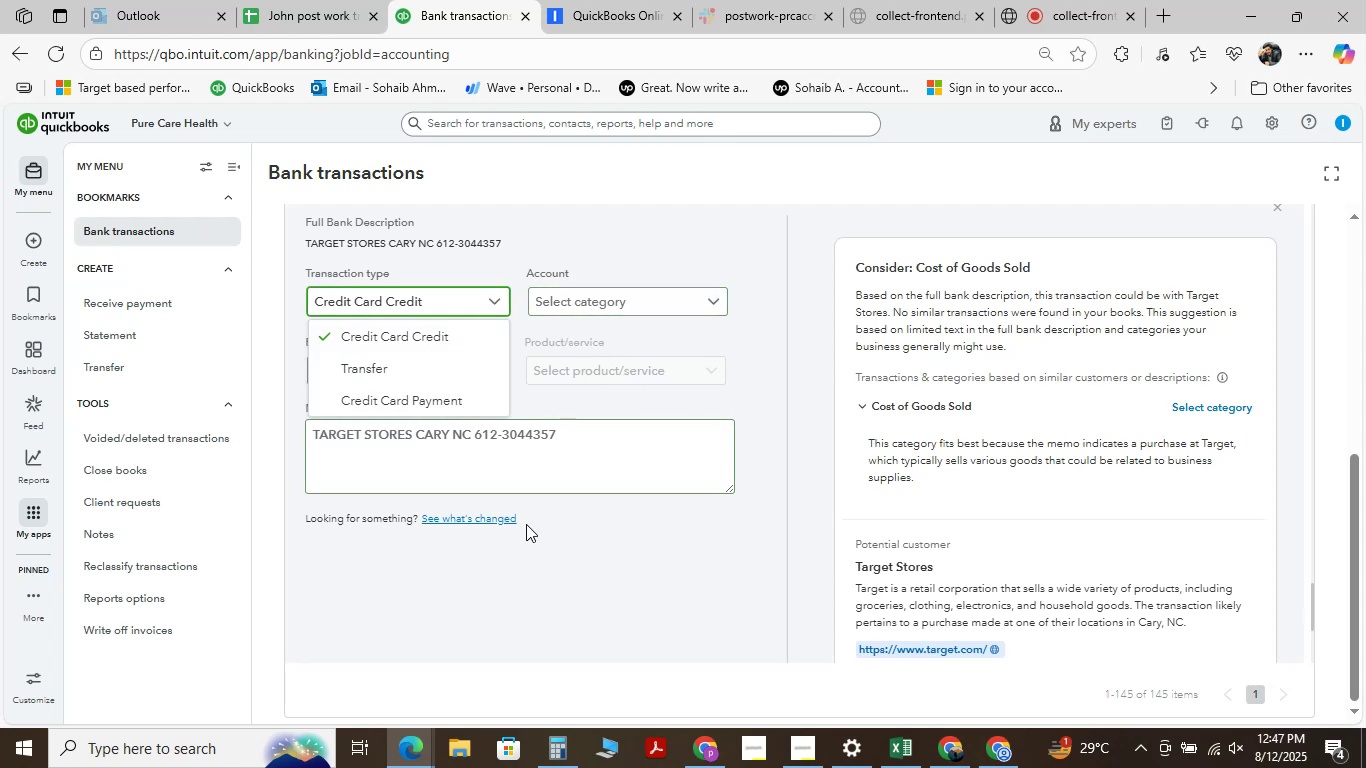 
left_click([536, 538])
 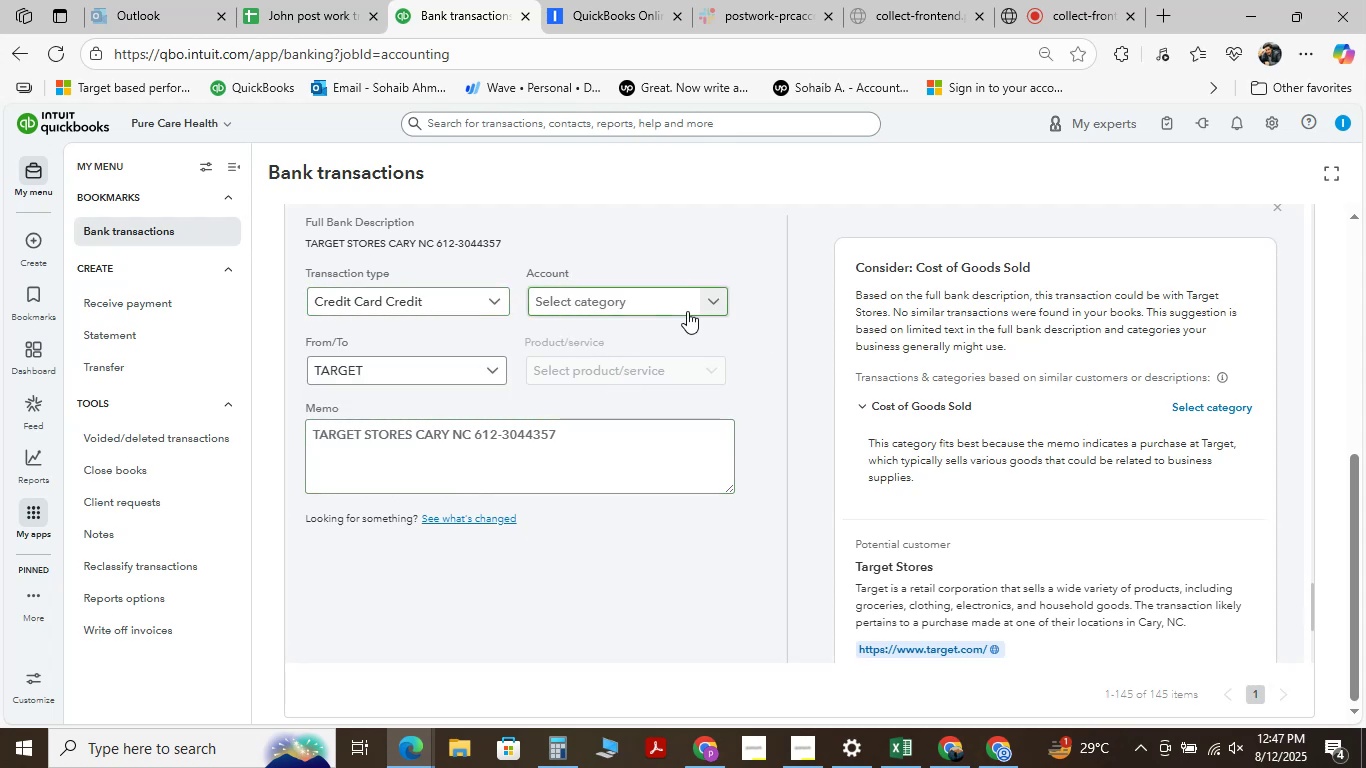 
left_click([713, 299])
 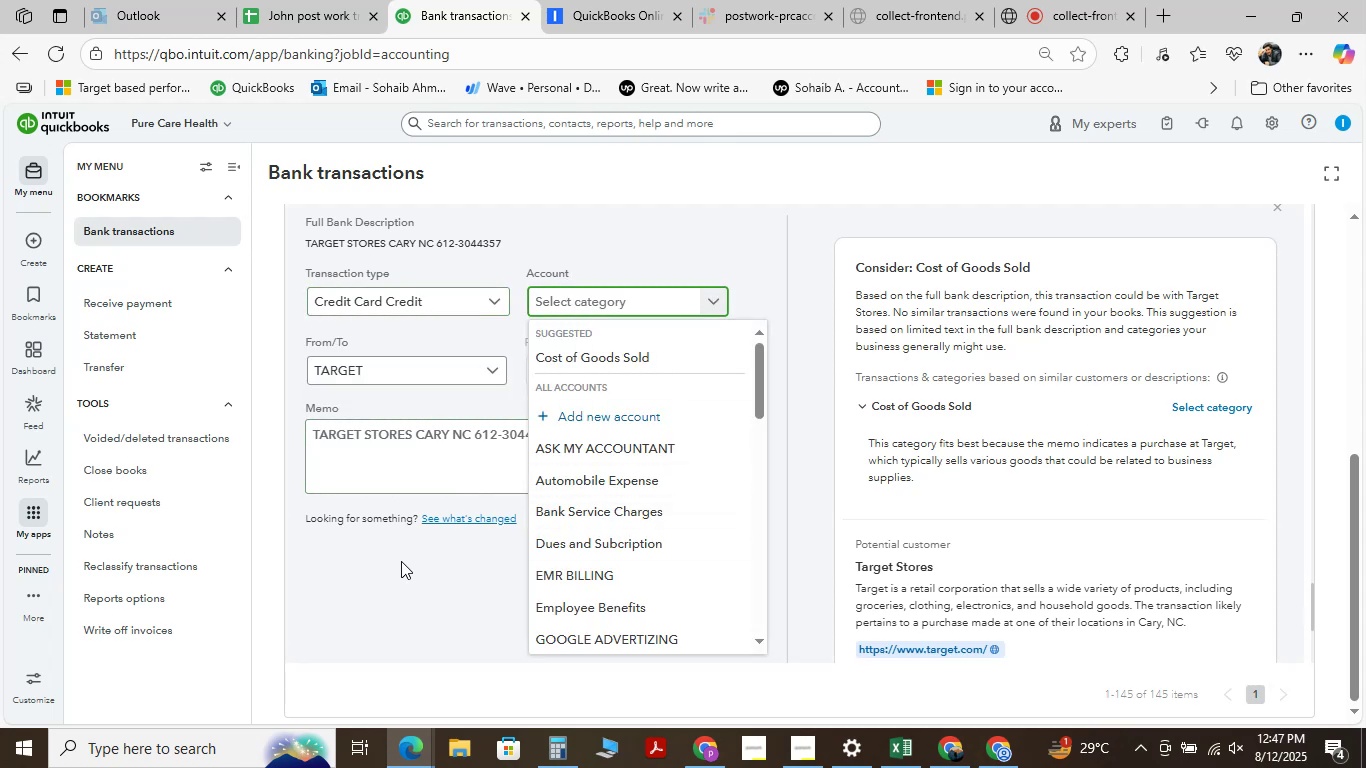 
type(OF)
key(Backspace)
type(ff)
 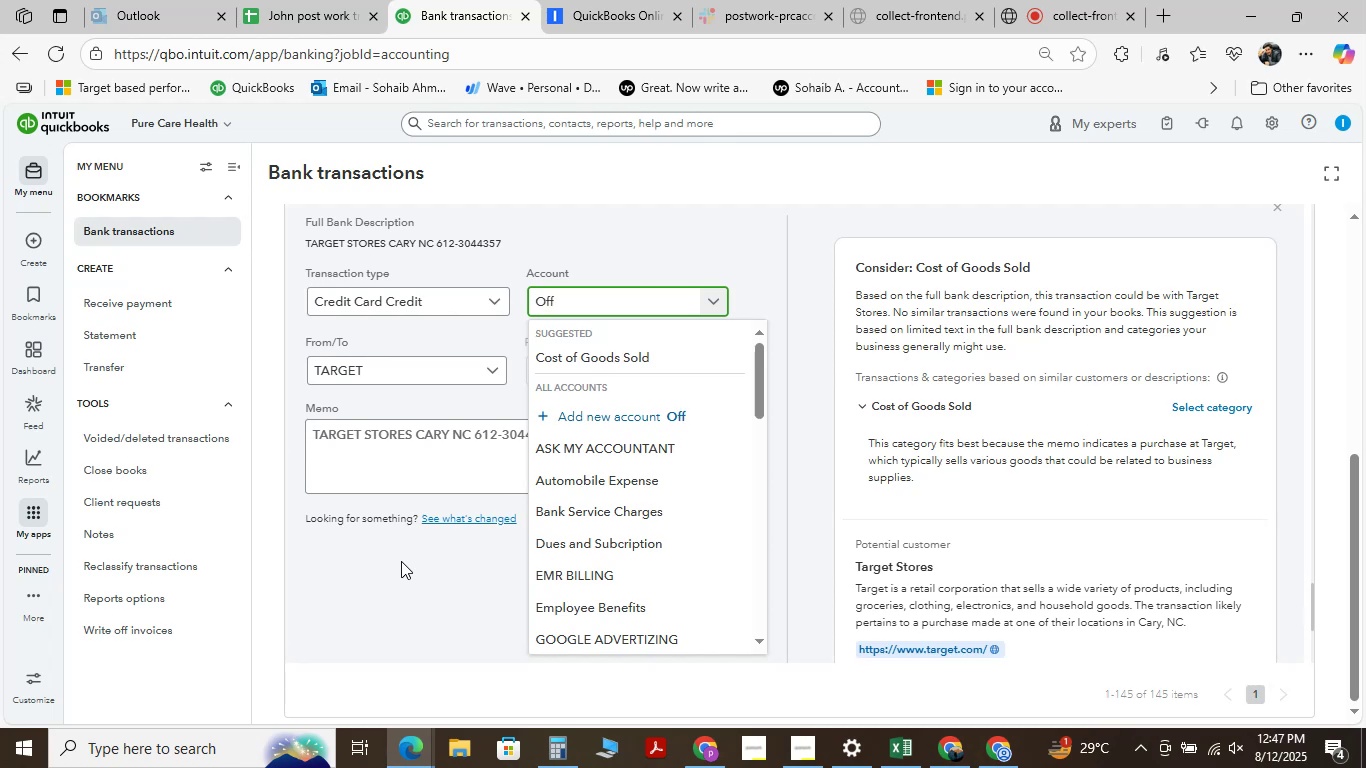 
type(ice supplies)
key(NumpadEnter)
 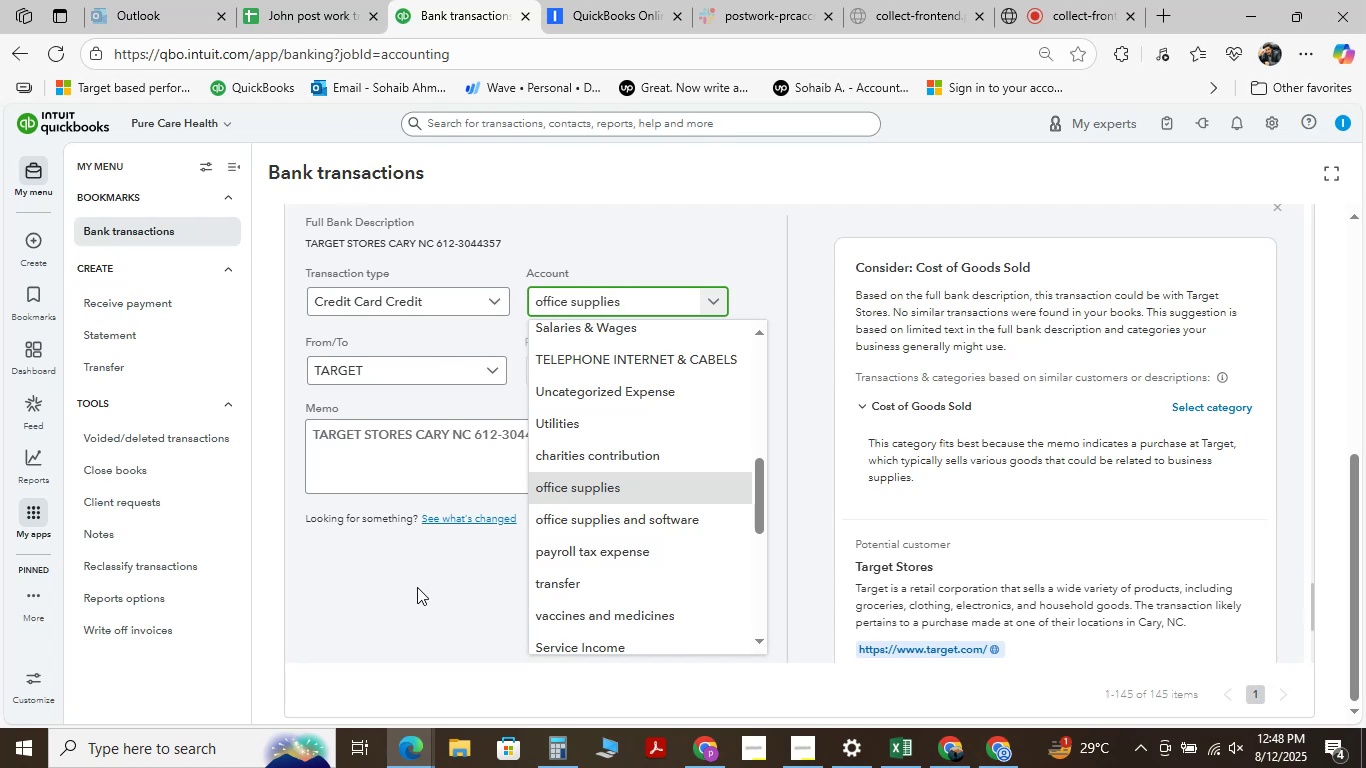 
left_click([417, 587])
 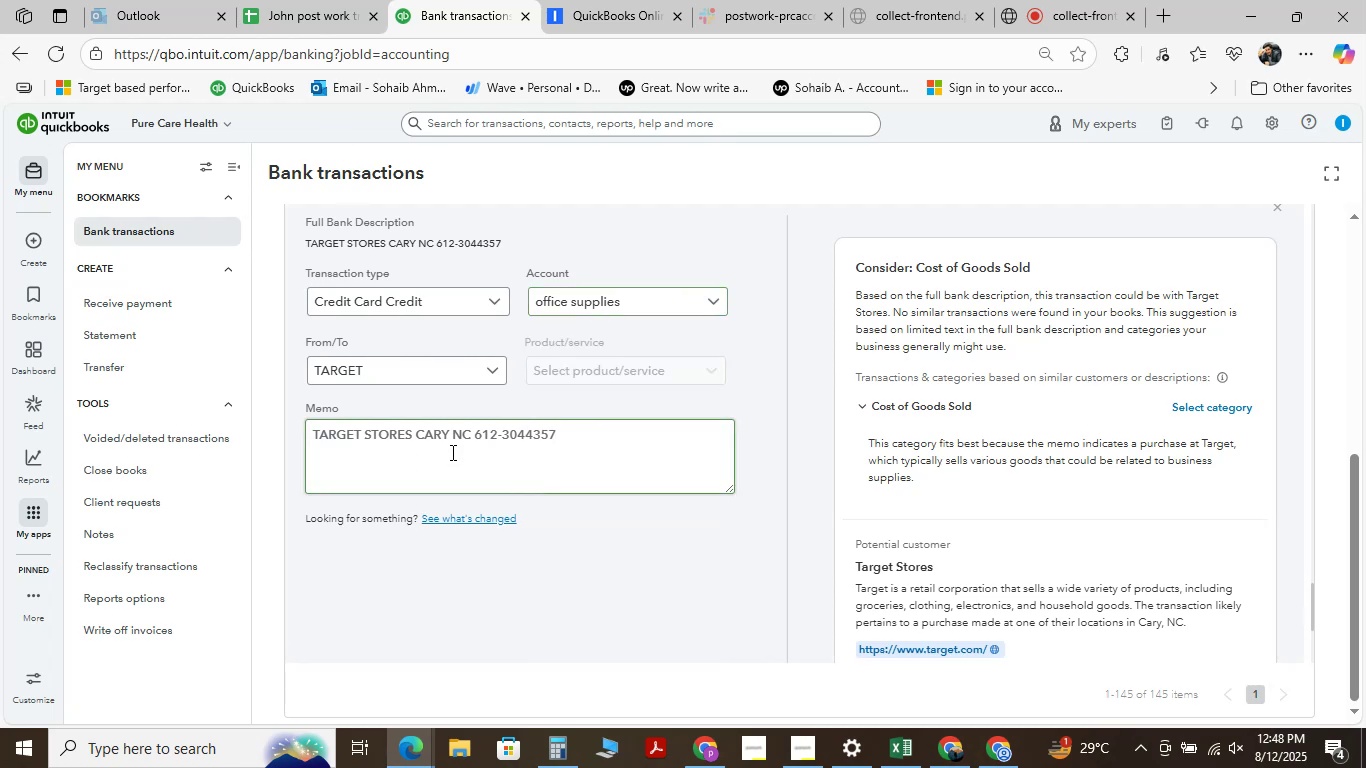 
scroll: coordinate [448, 381], scroll_direction: down, amount: 2.0
 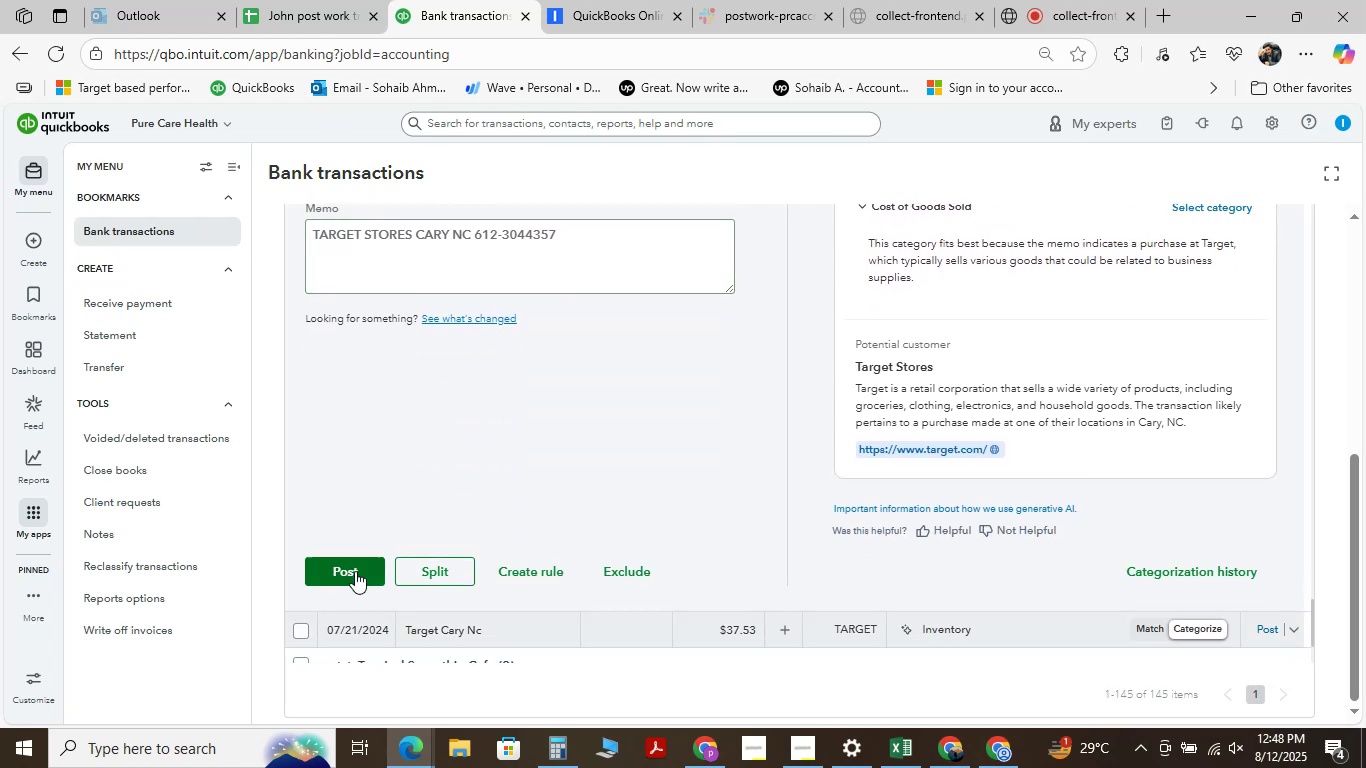 
left_click([354, 572])
 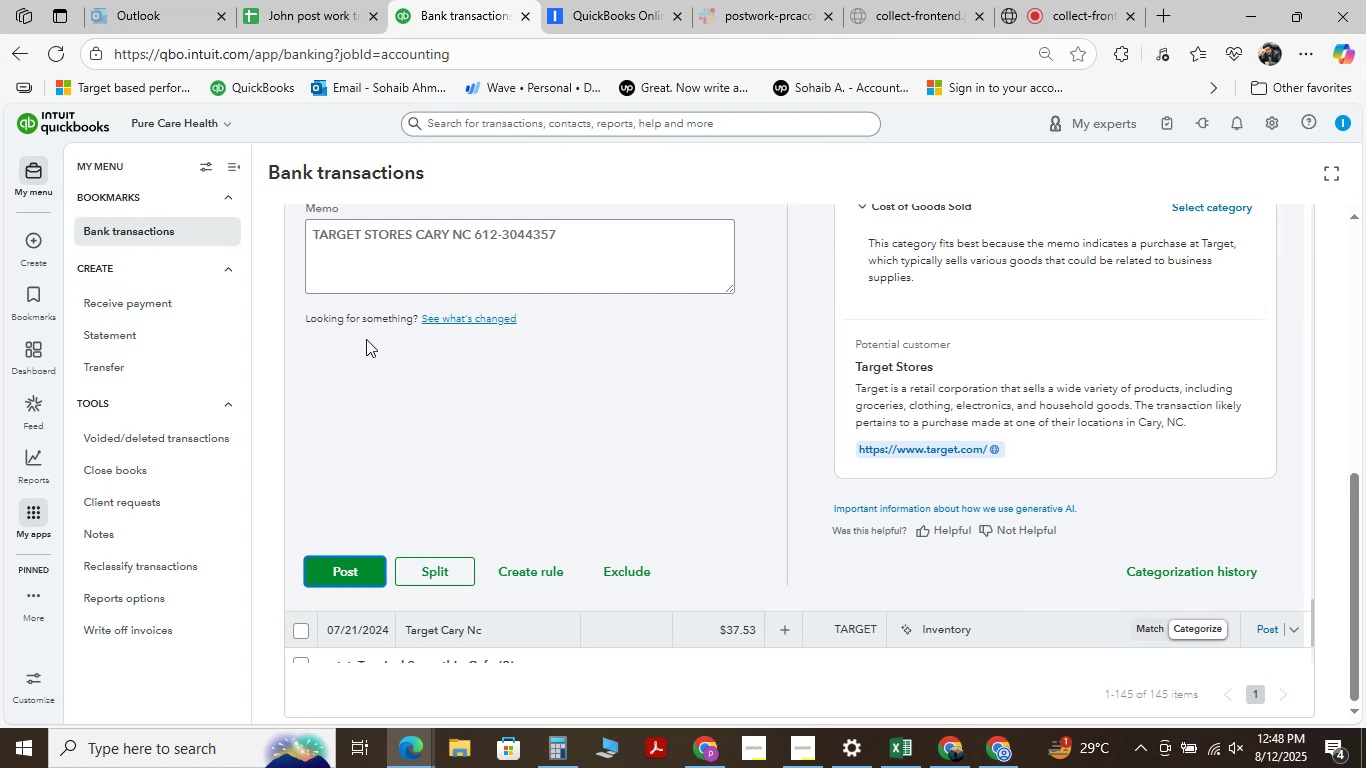 
wait(20.14)
 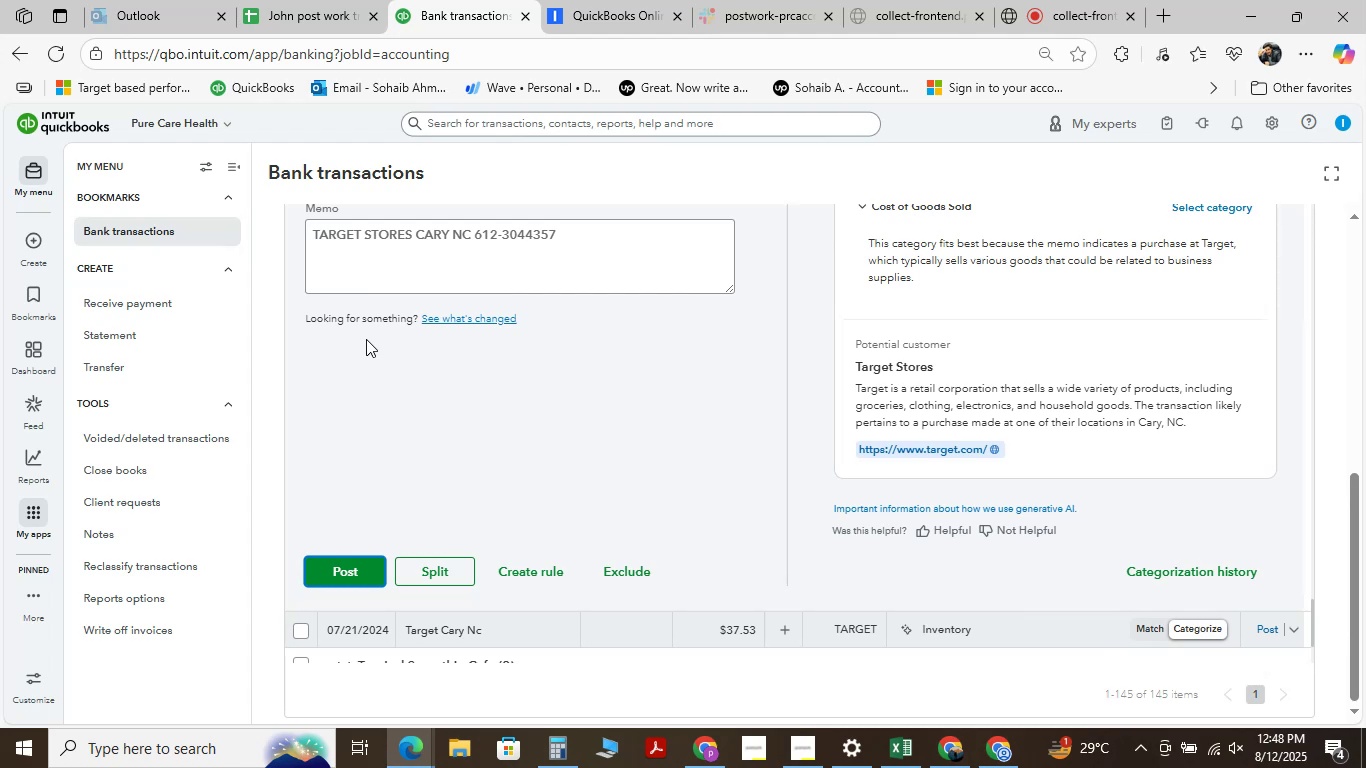 
mouse_move([559, 13])
 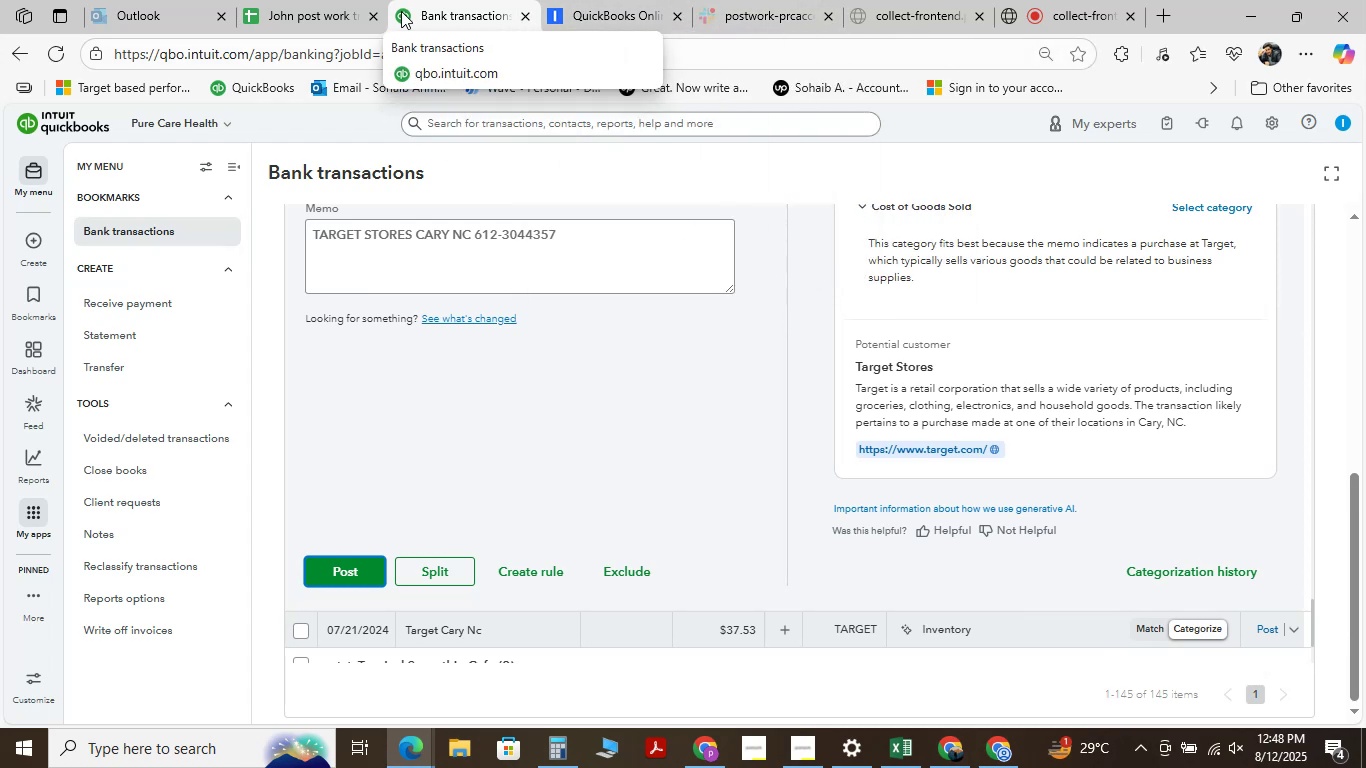 
mouse_move([372, 11])
 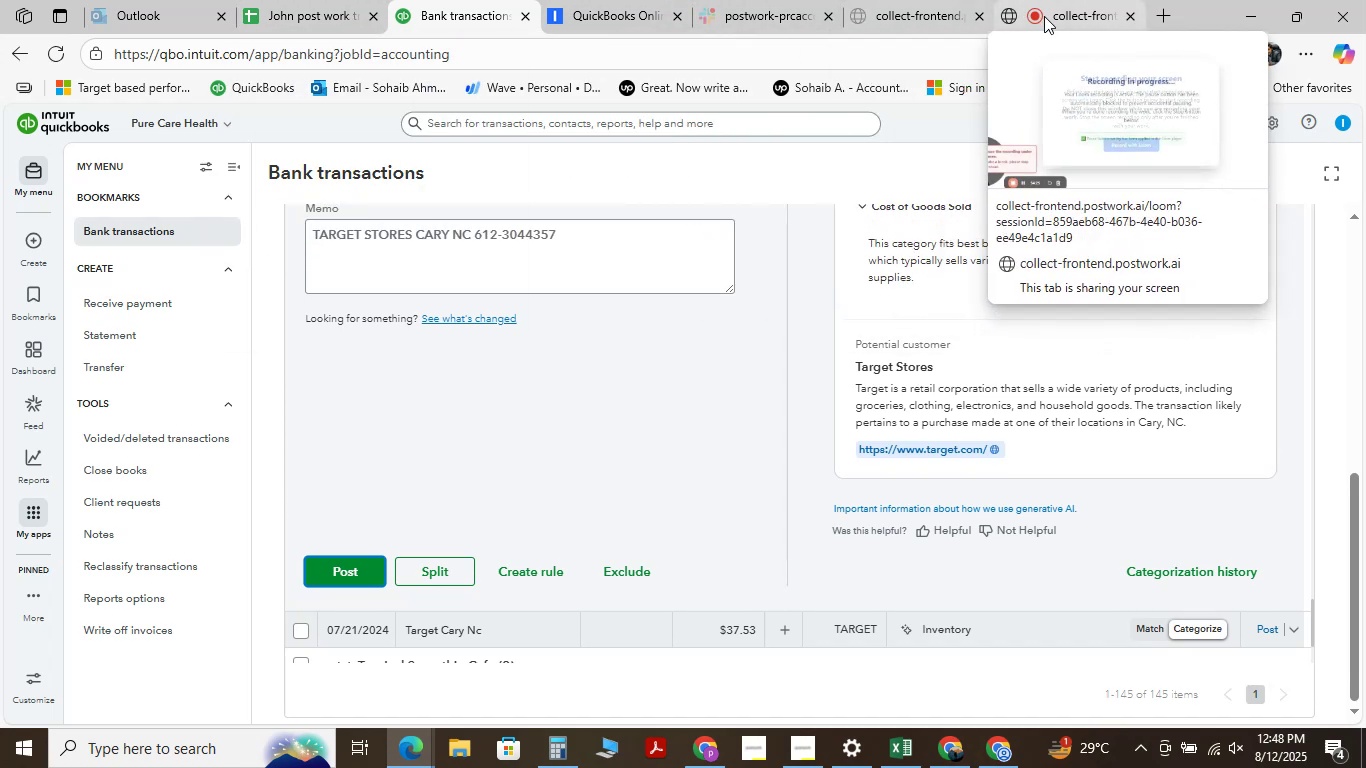 
left_click([1044, 16])
 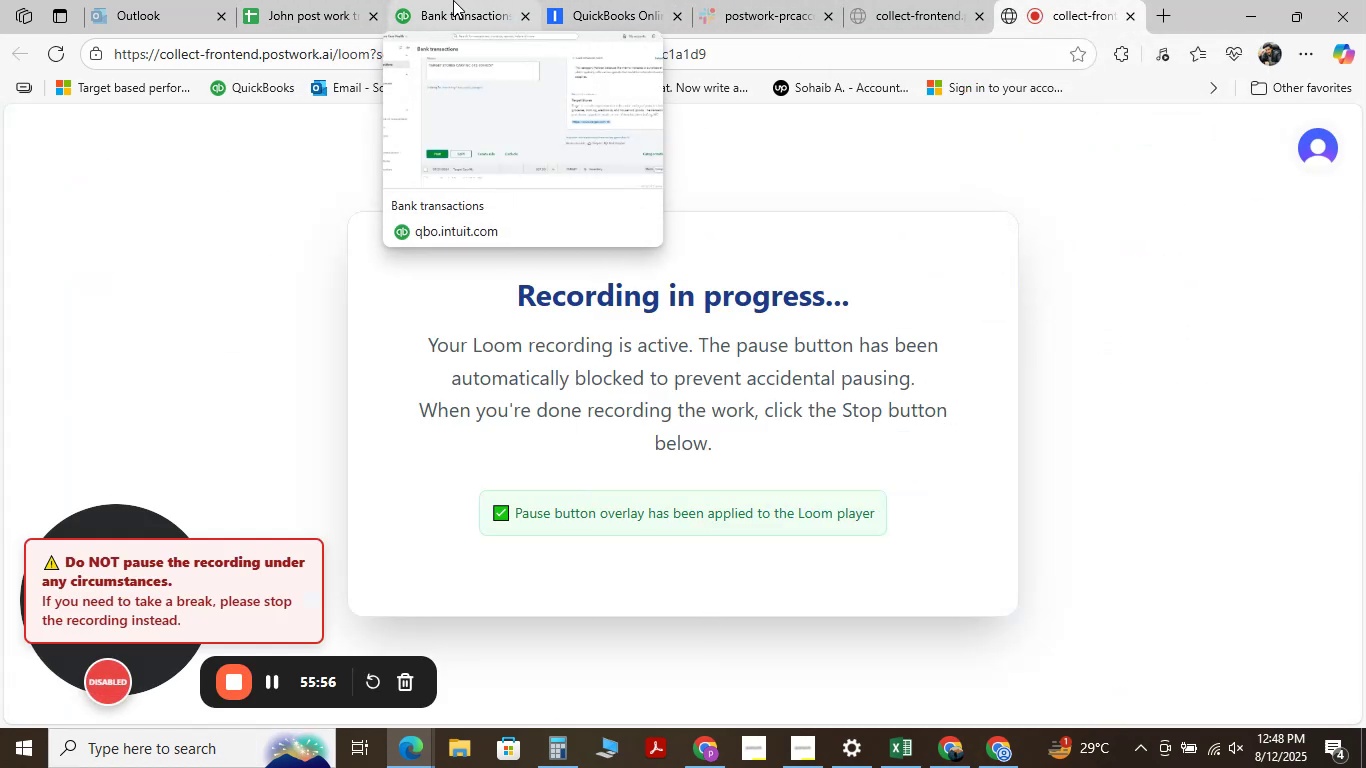 
wait(9.57)
 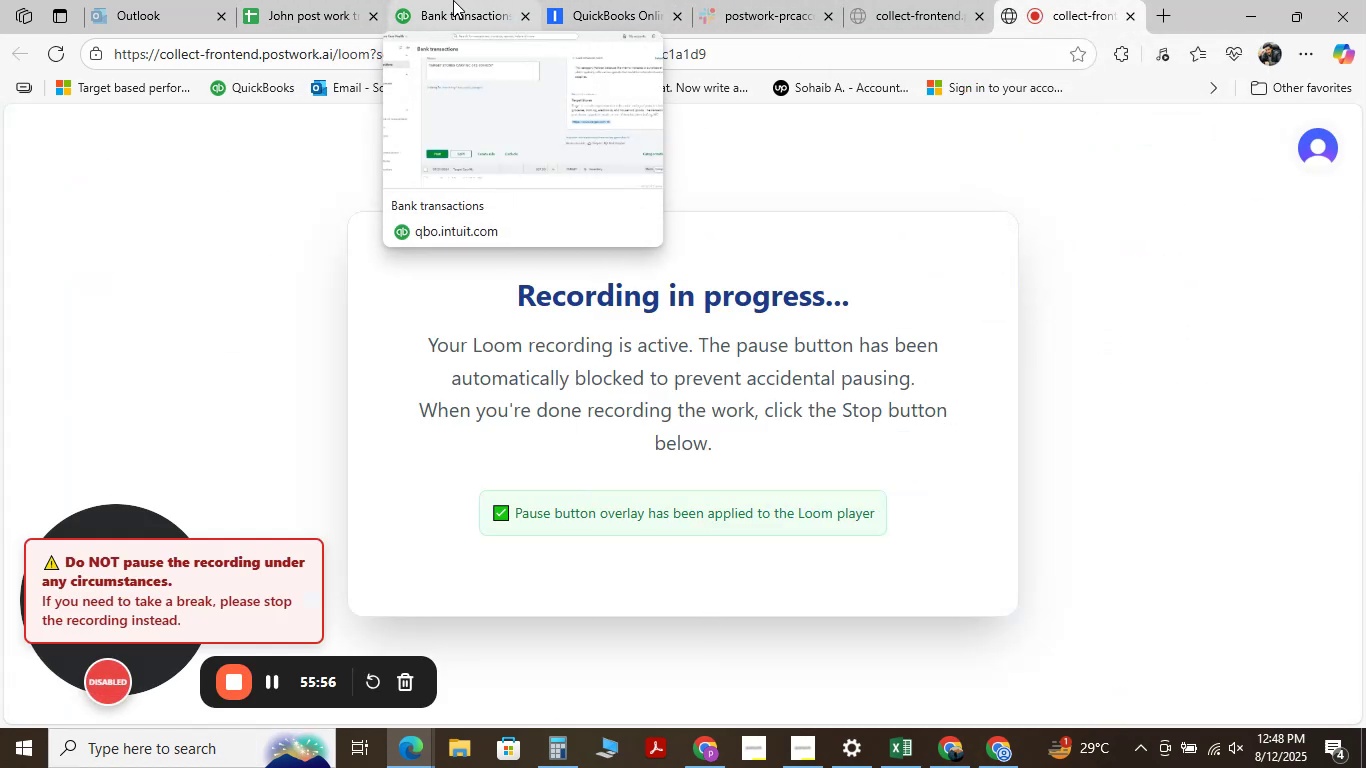 
left_click([453, 0])
 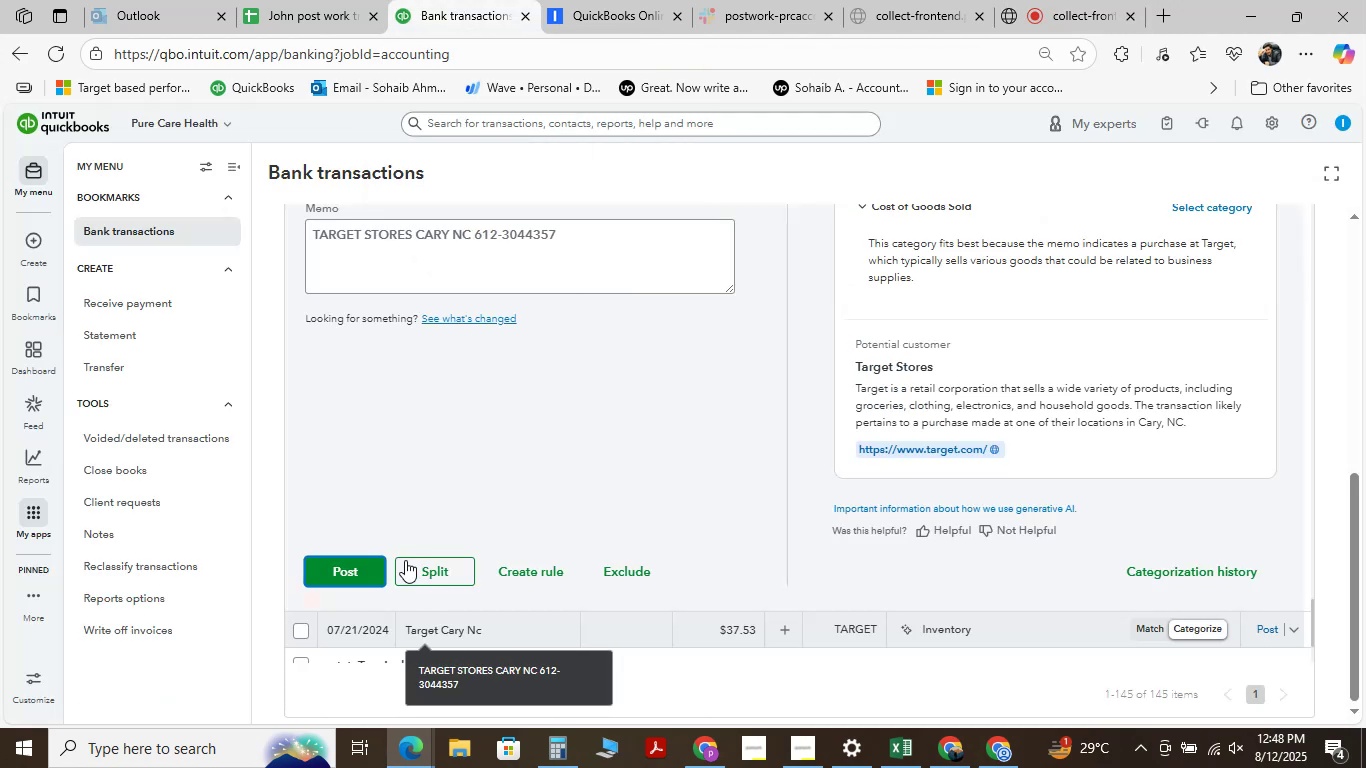 
scroll: coordinate [390, 374], scroll_direction: up, amount: 2.0
 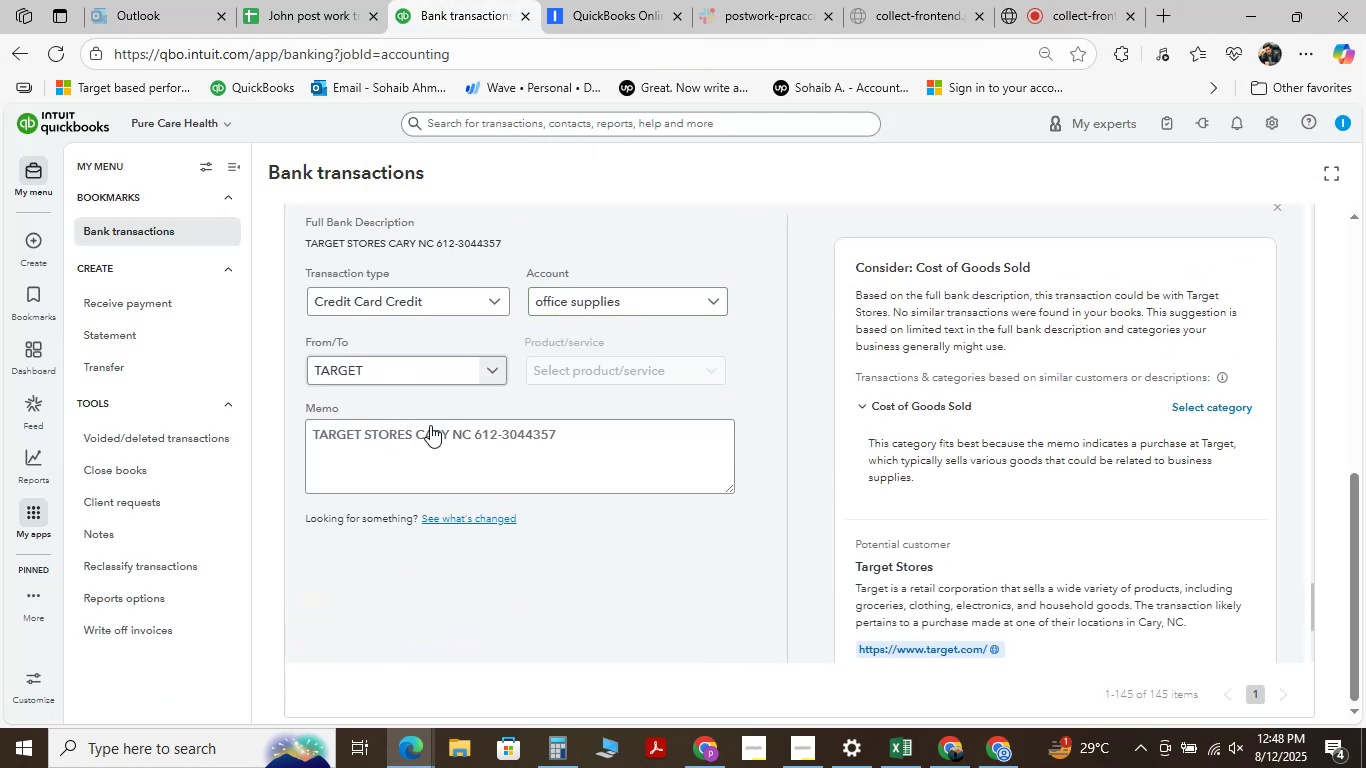 
scroll: coordinate [408, 438], scroll_direction: down, amount: 2.0
 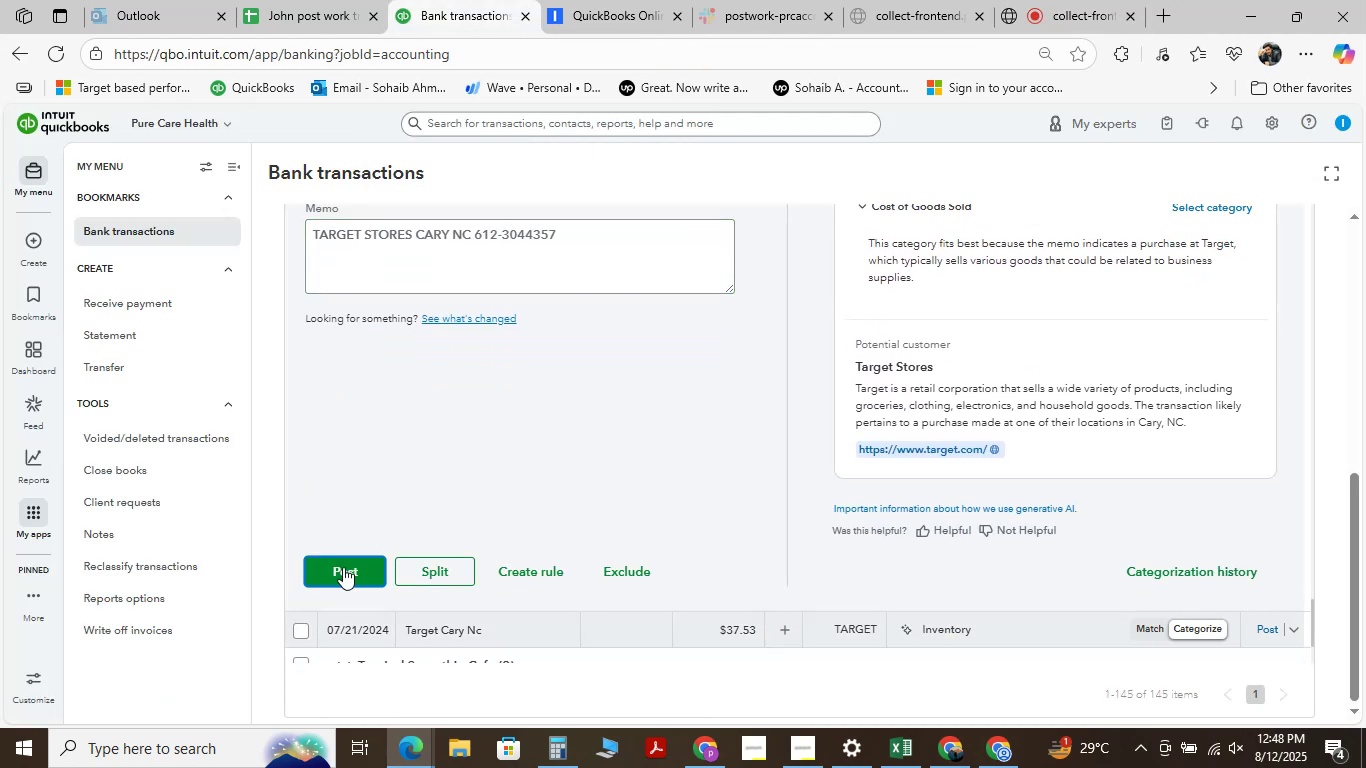 
left_click([334, 575])
 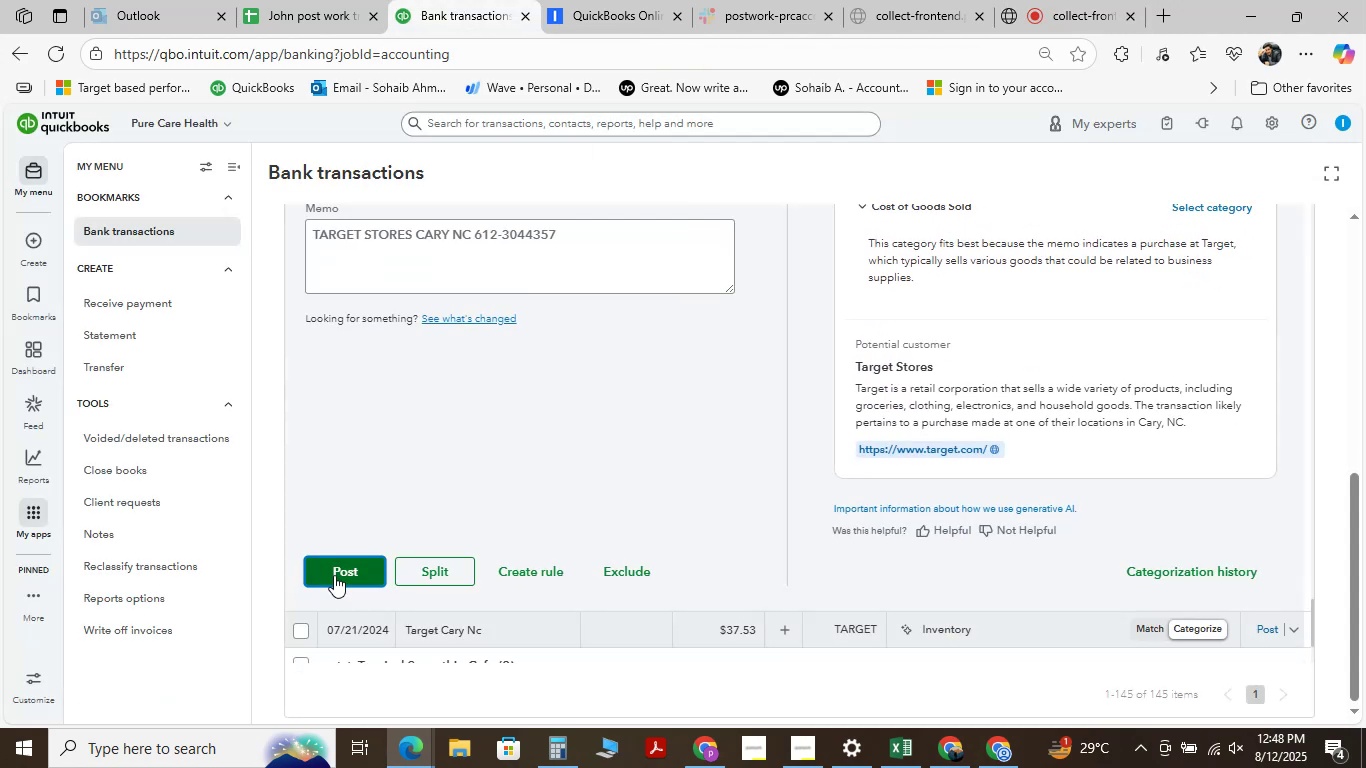 
left_click([334, 575])
 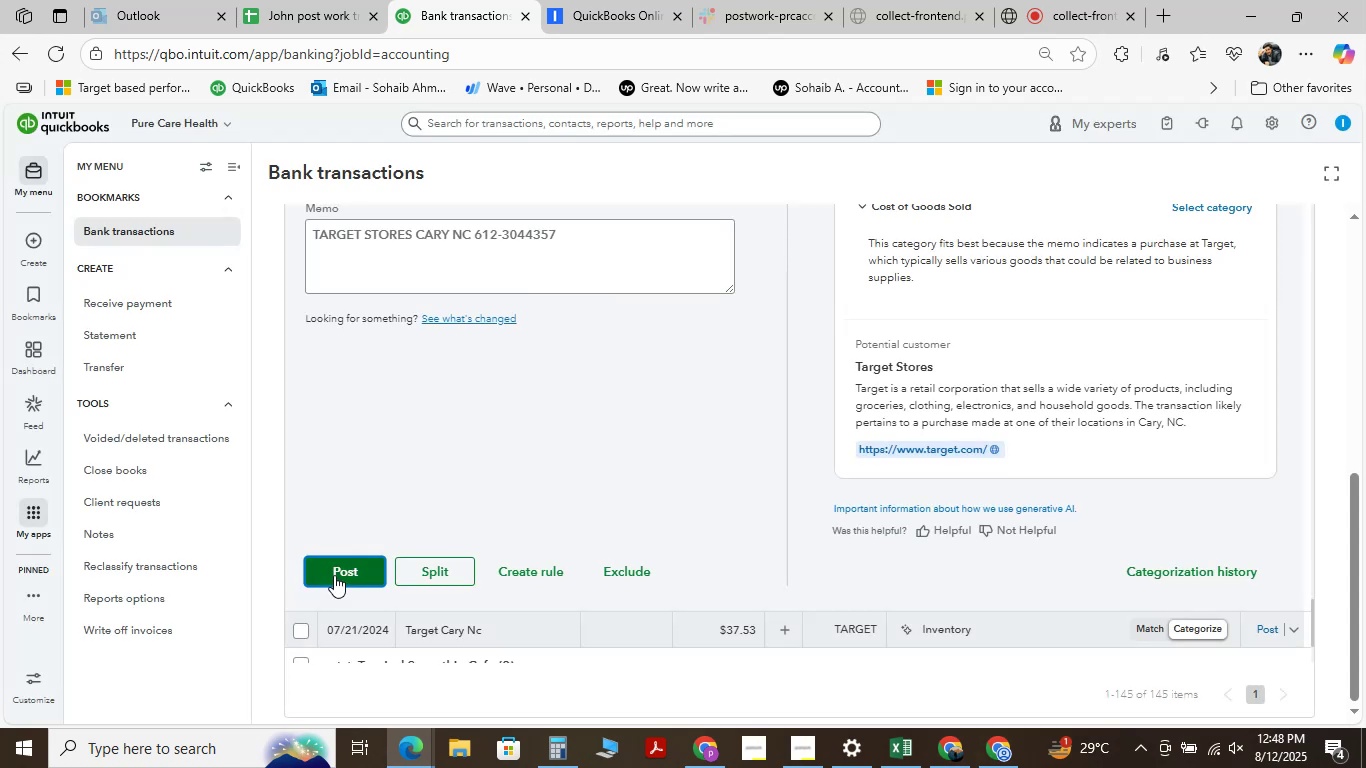 
scroll: coordinate [420, 517], scroll_direction: up, amount: 1.0
 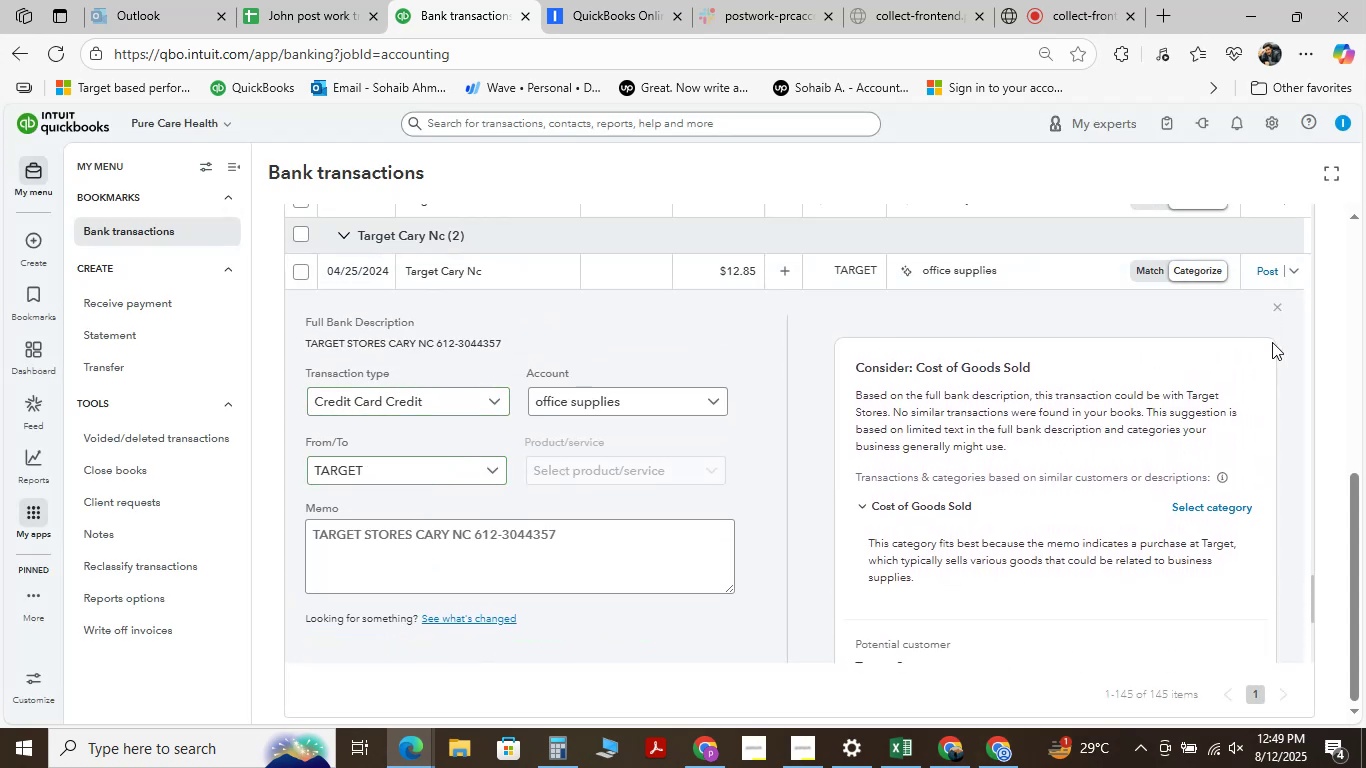 
left_click([1280, 311])
 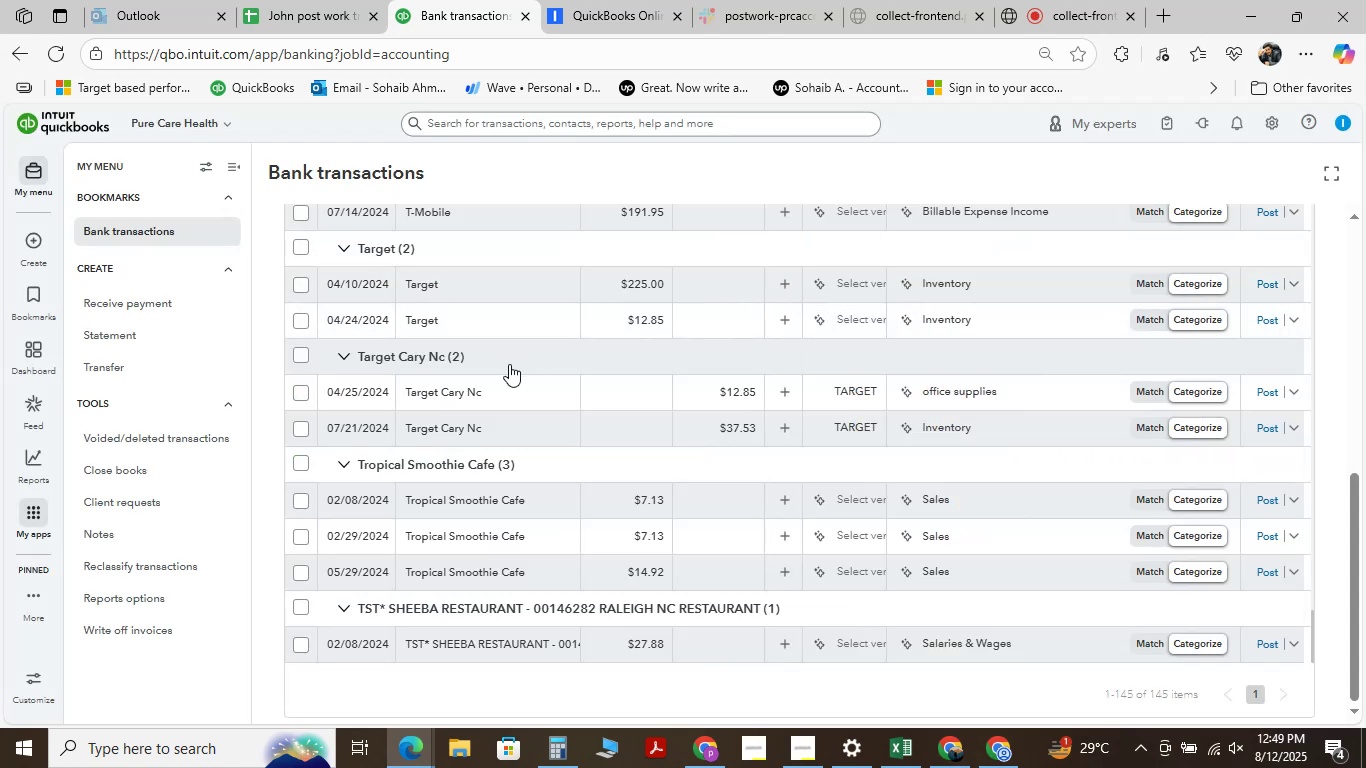 
scroll: coordinate [475, 433], scroll_direction: down, amount: 31.0
 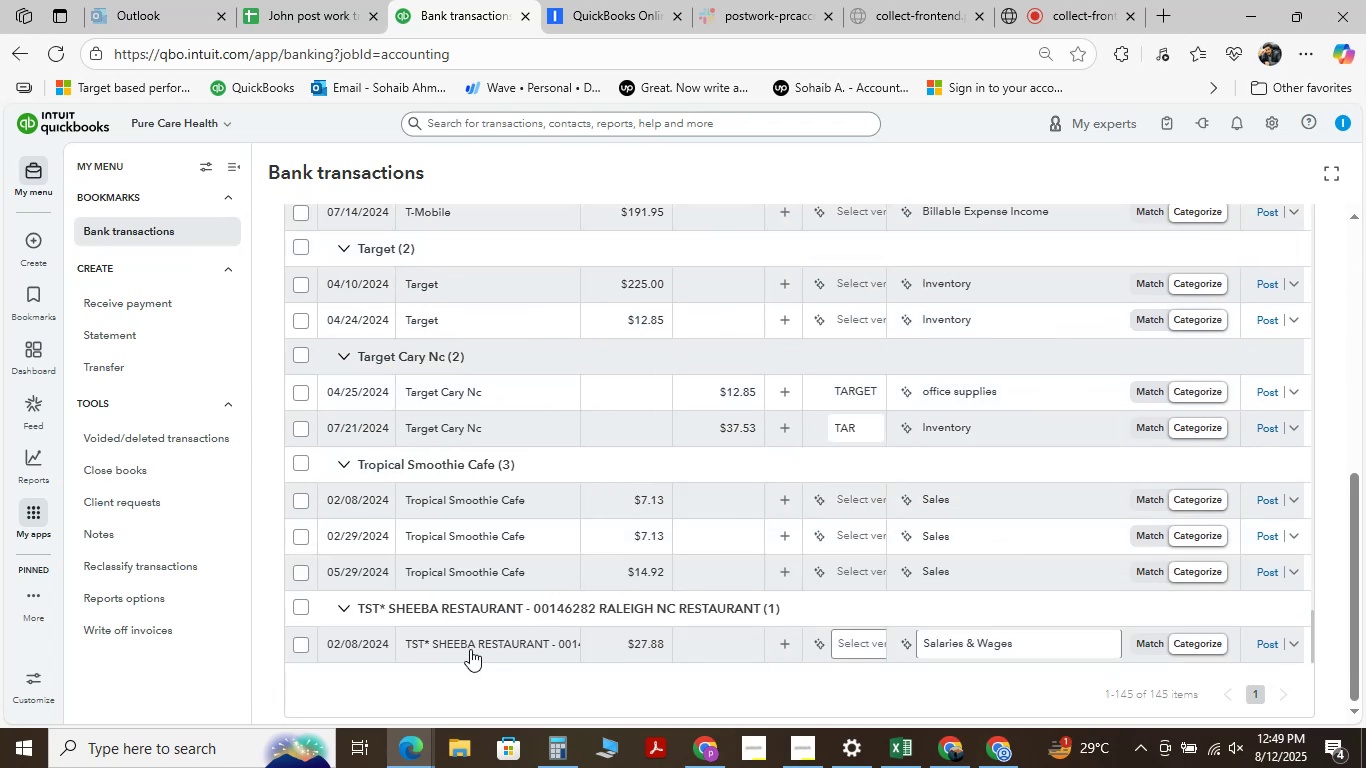 
left_click([470, 646])
 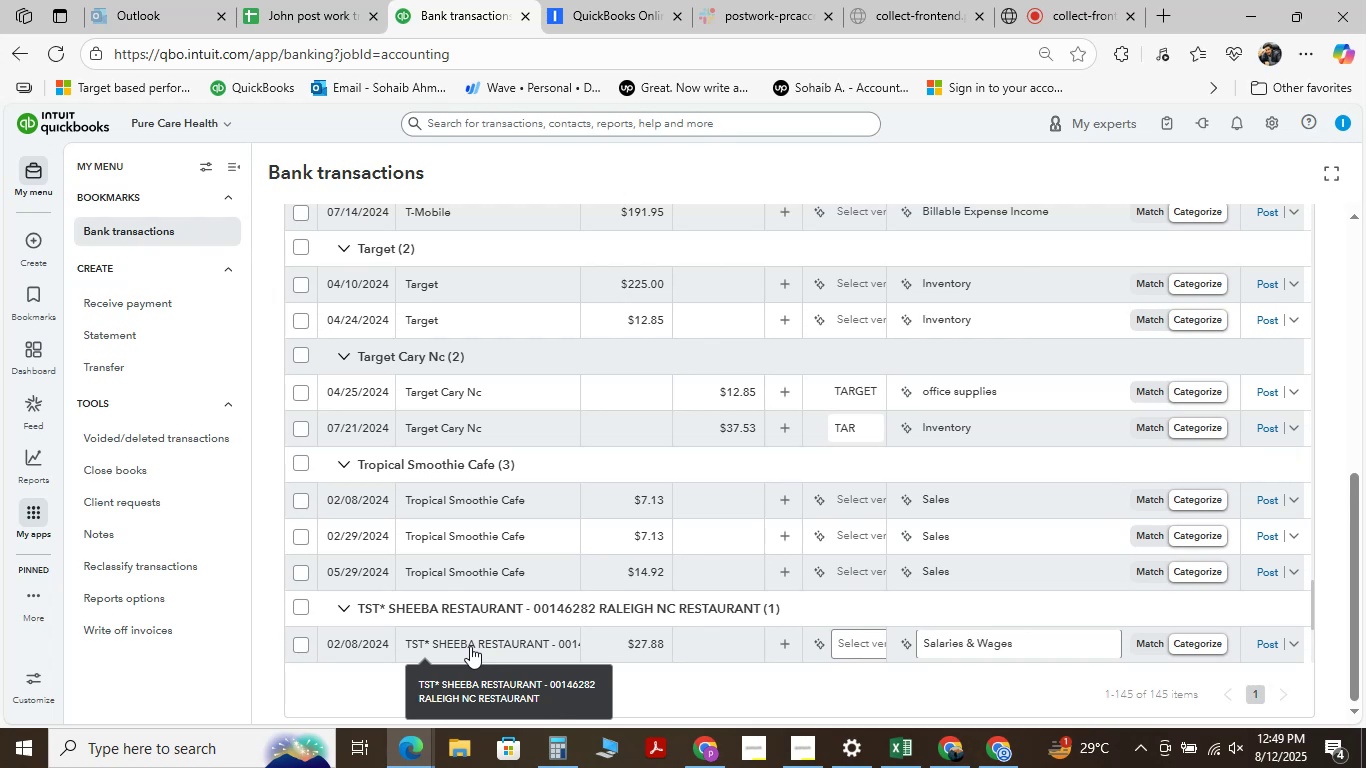 
wait(6.05)
 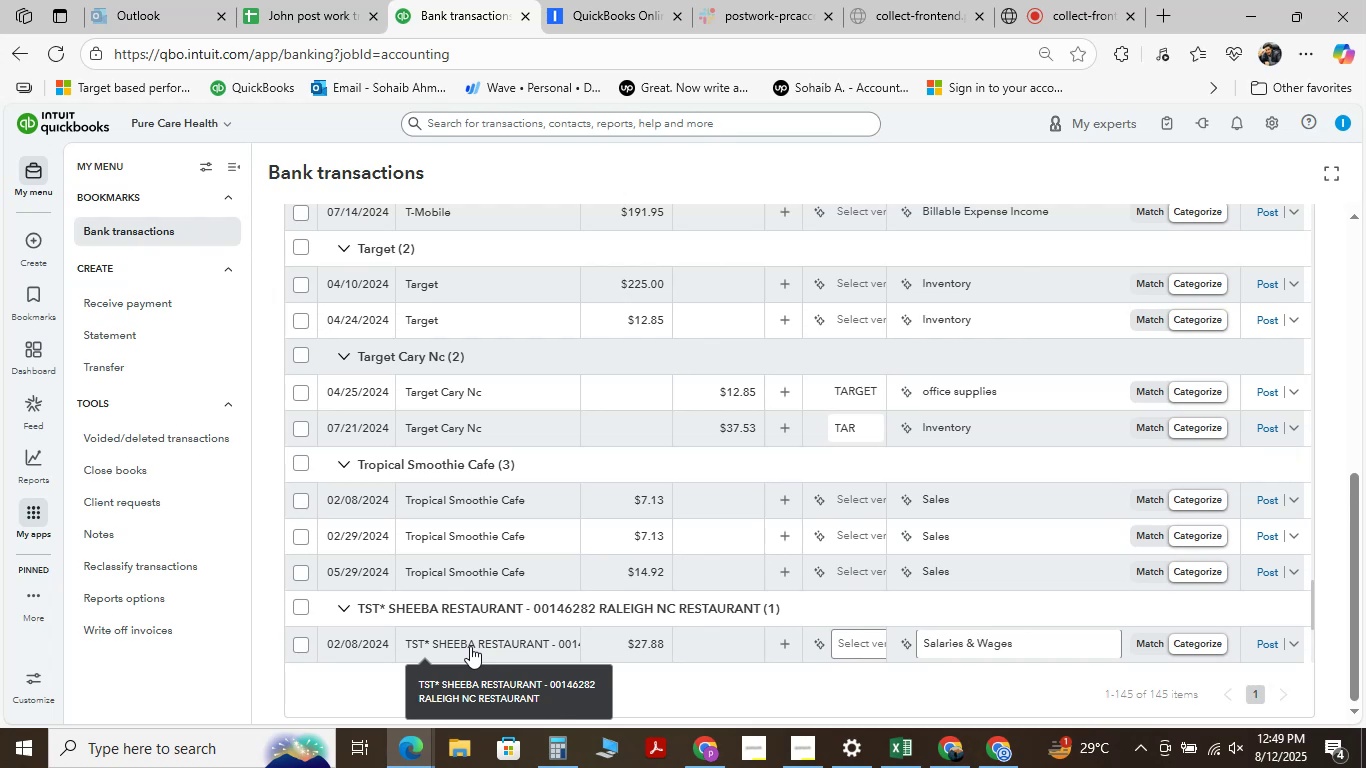 
left_click([468, 639])
 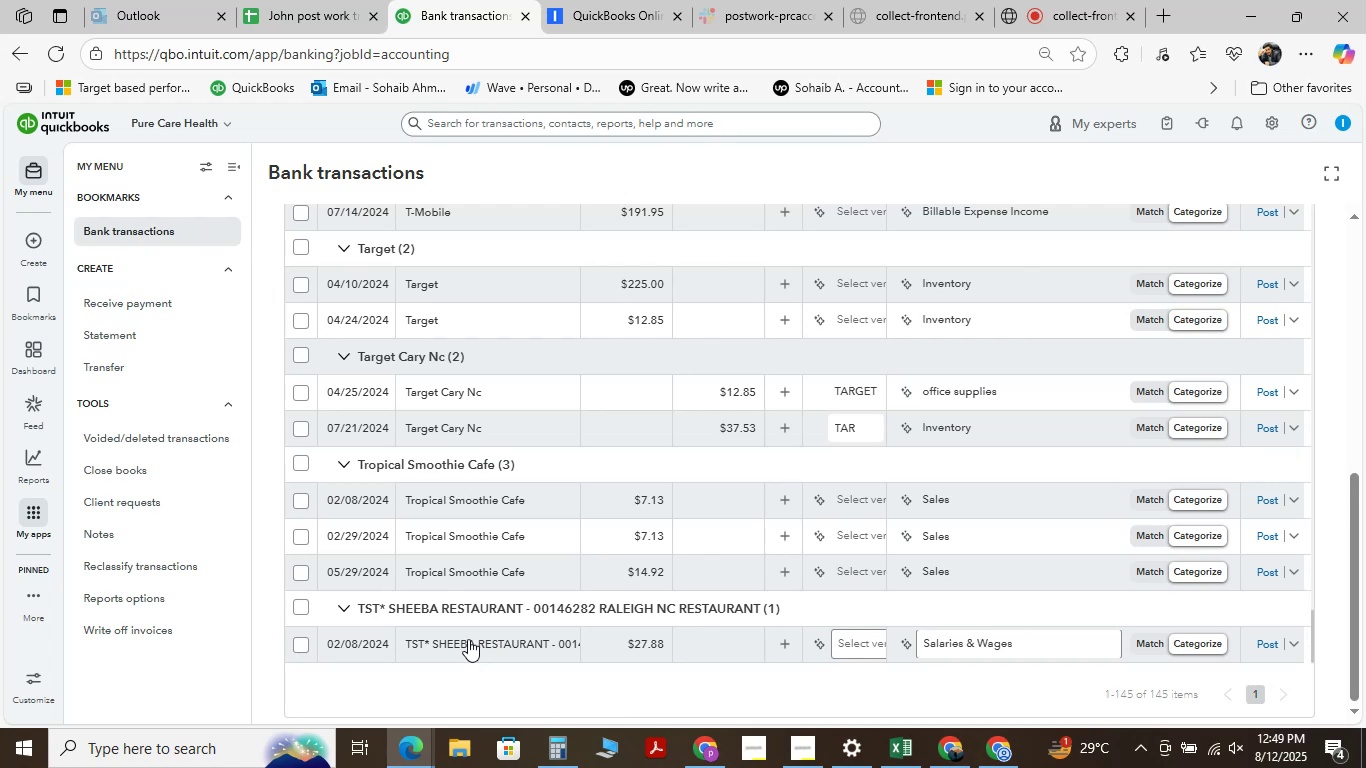 
left_click([468, 639])
 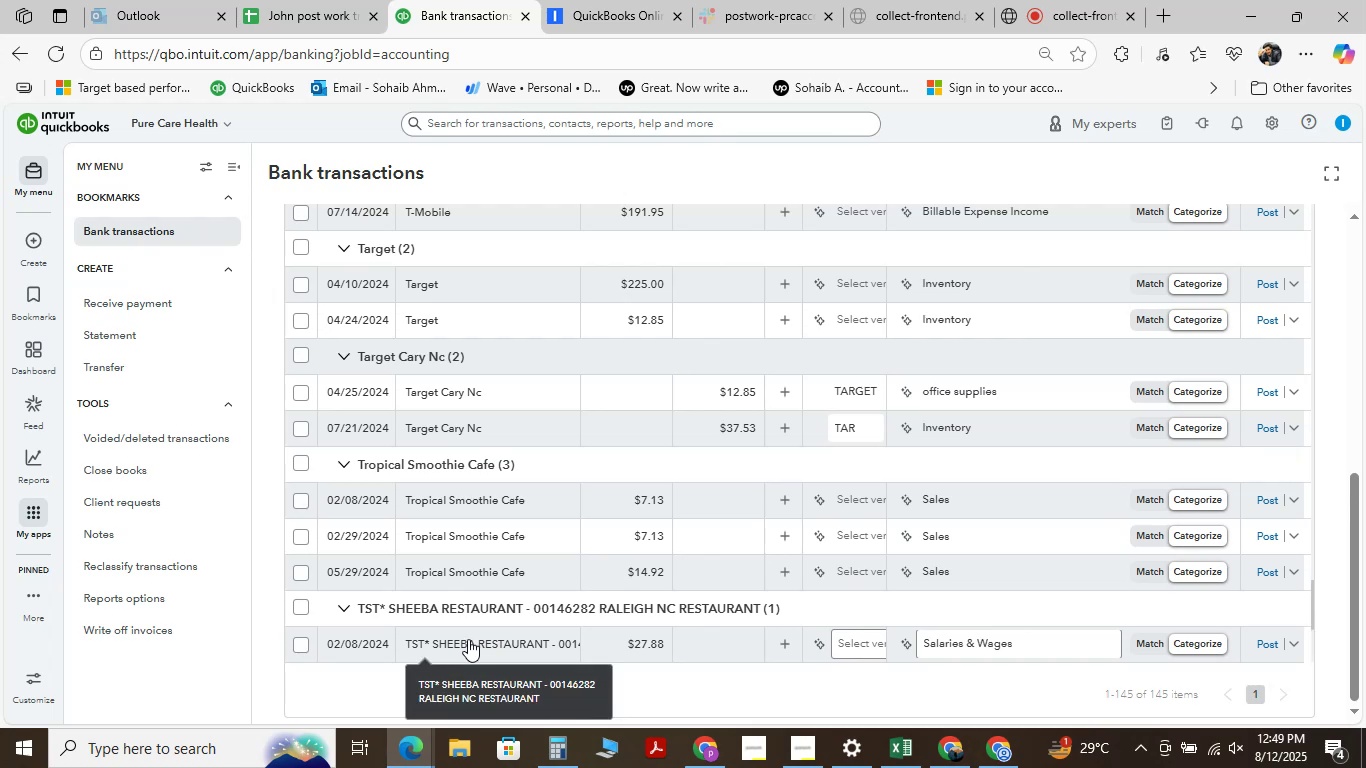 
scroll: coordinate [455, 446], scroll_direction: down, amount: 3.0
 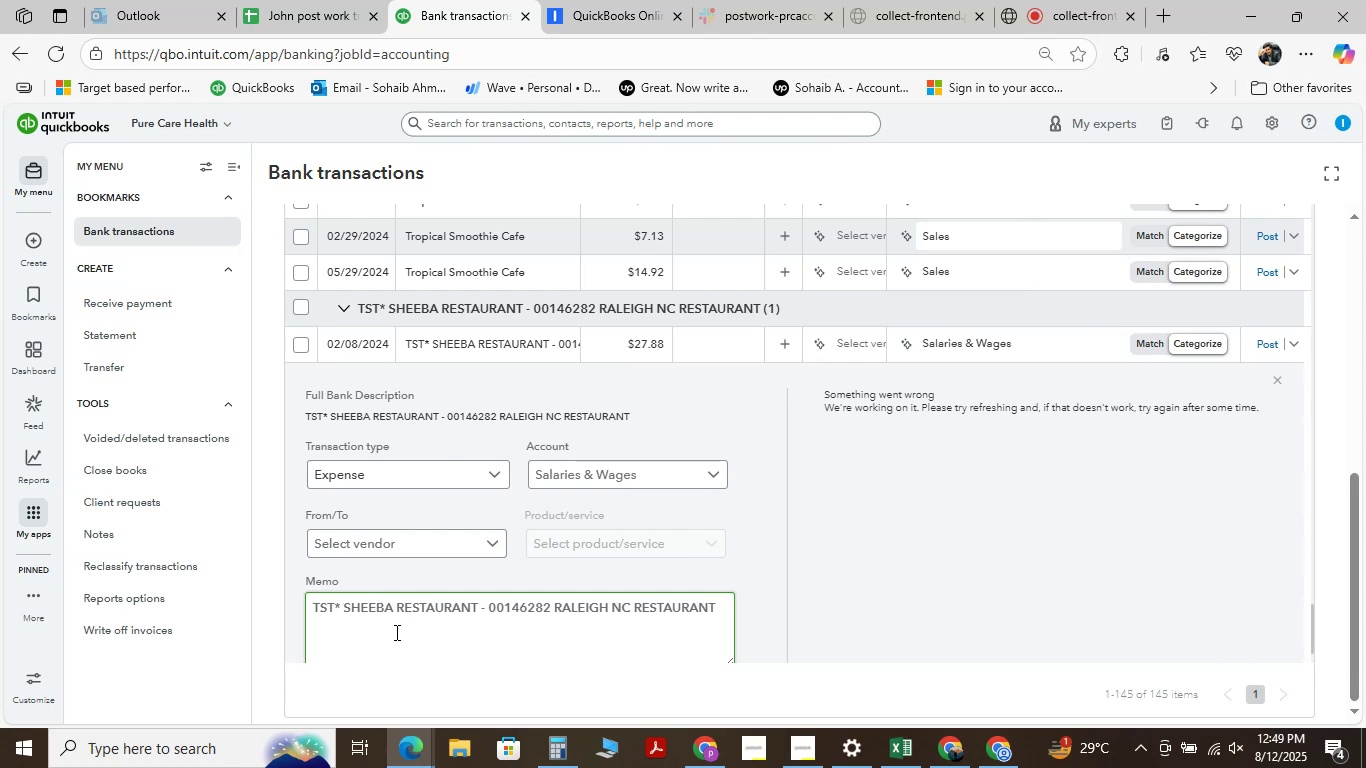 
left_click_drag(start_coordinate=[395, 606], to_coordinate=[269, 609])
 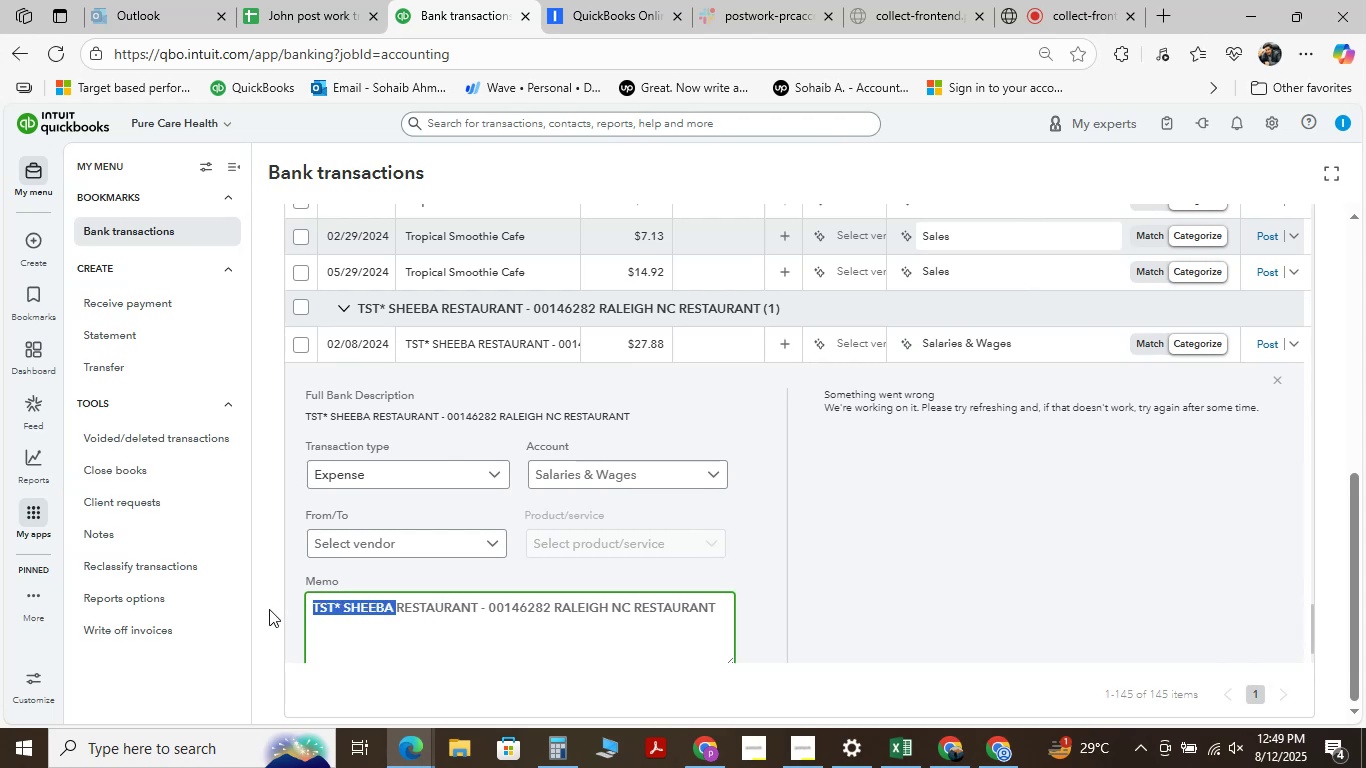 
key(Control+C)
 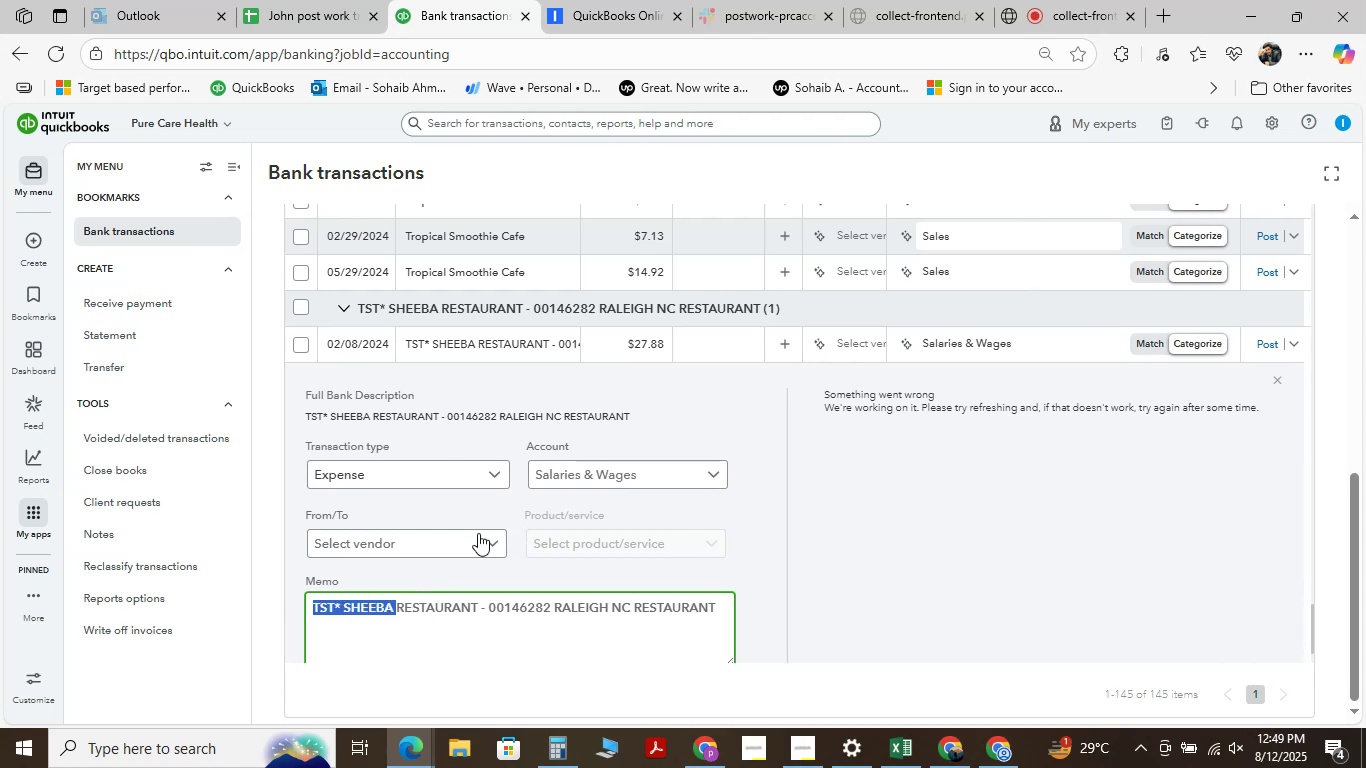 
left_click([474, 537])
 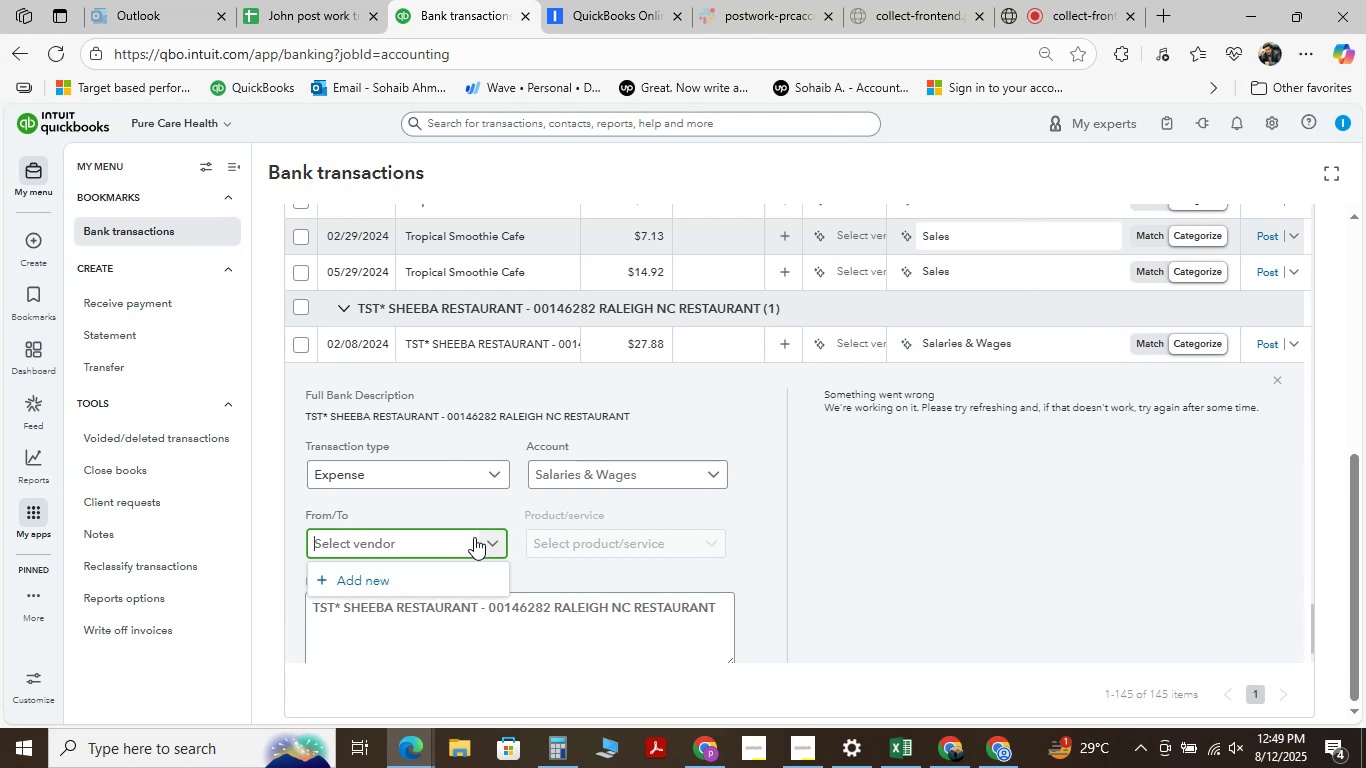 
key(Control+V)
 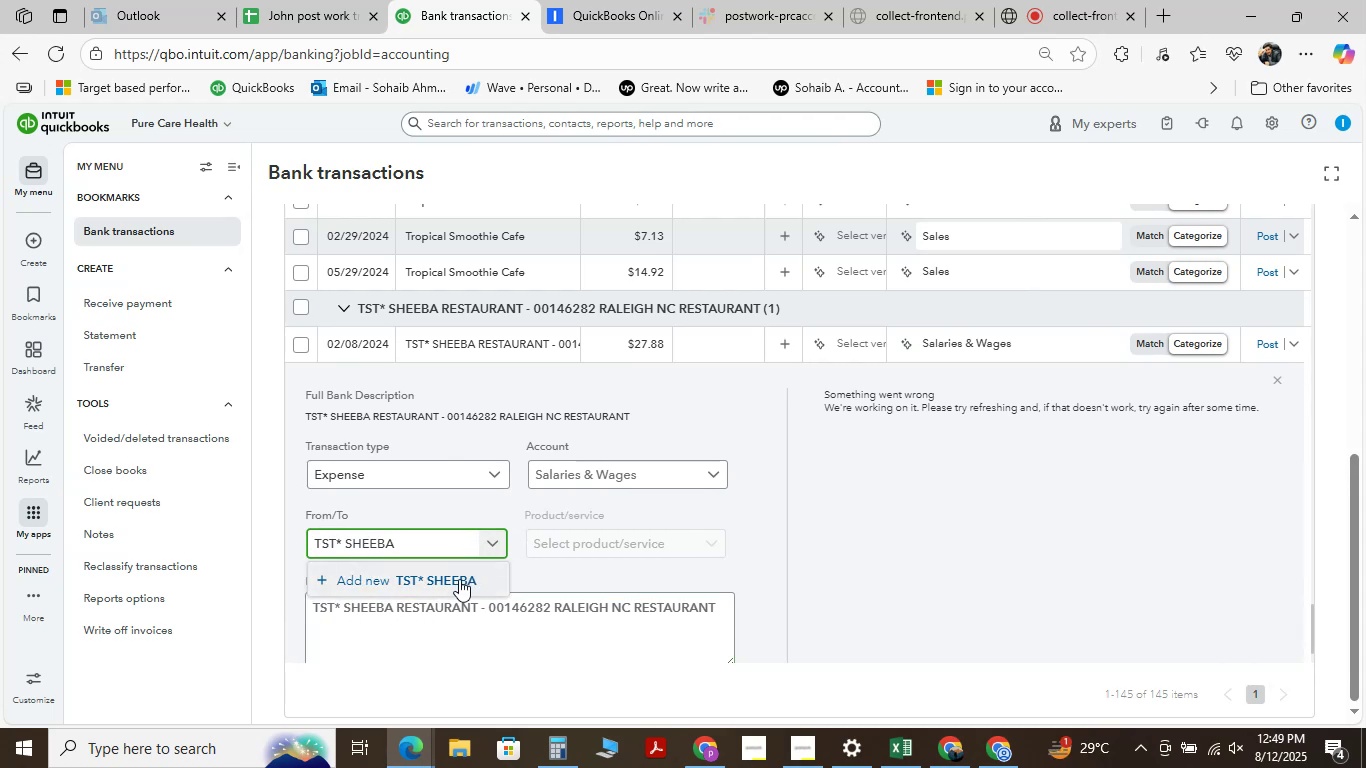 
left_click([458, 582])
 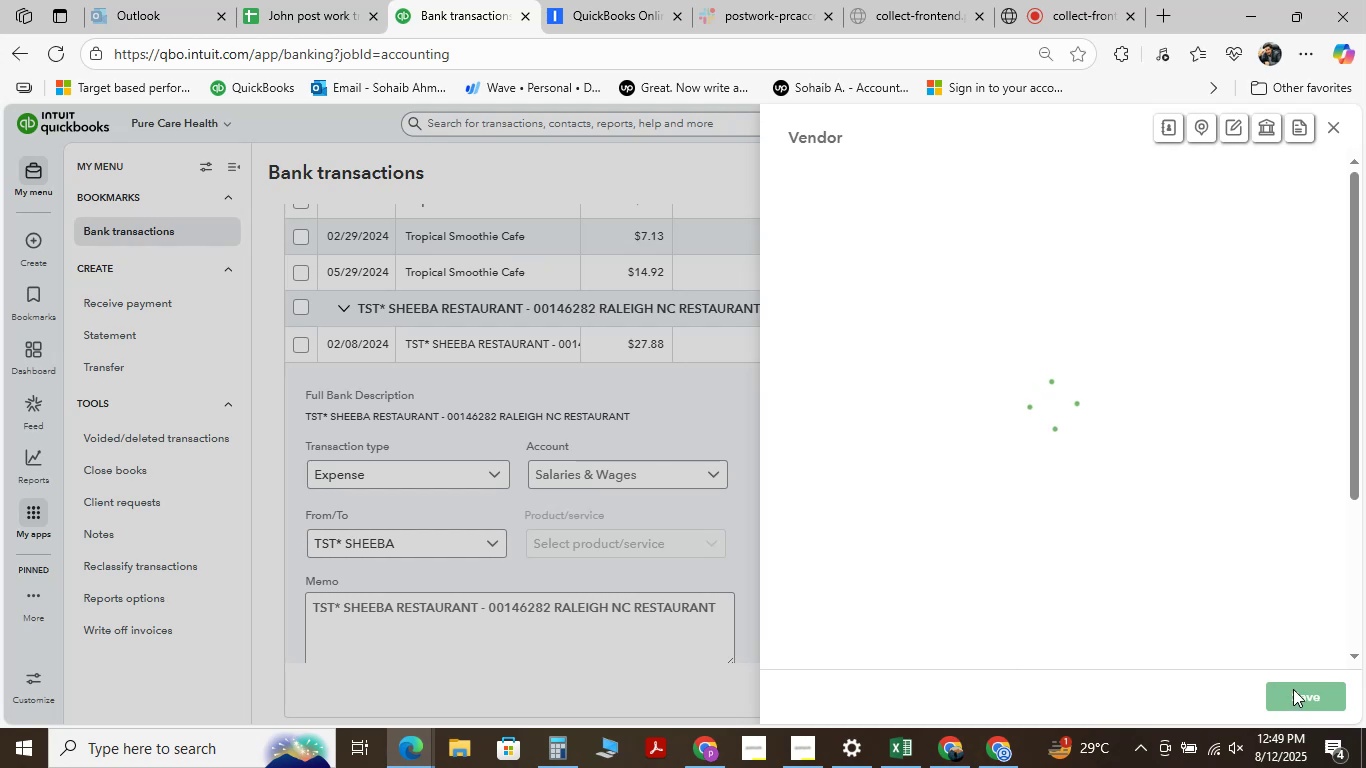 
wait(13.0)
 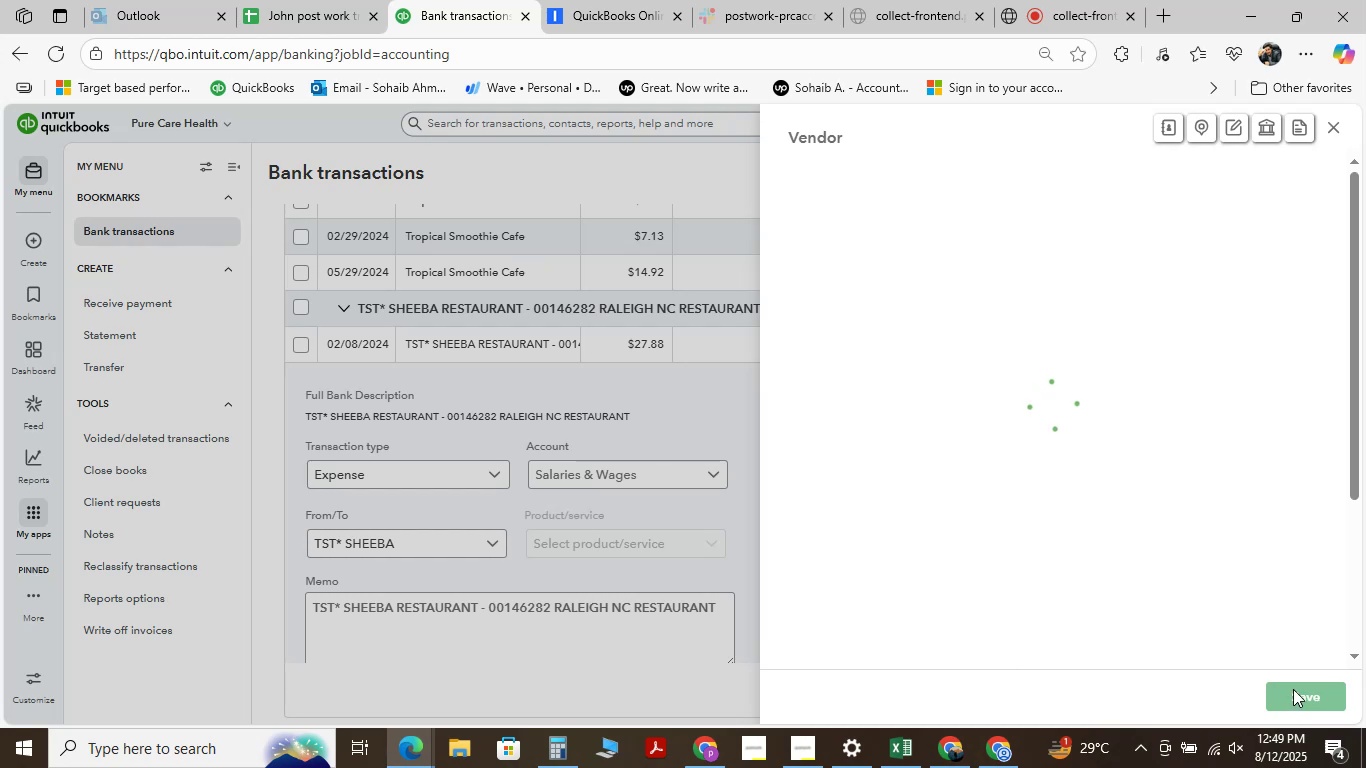 
left_click([1340, 125])
 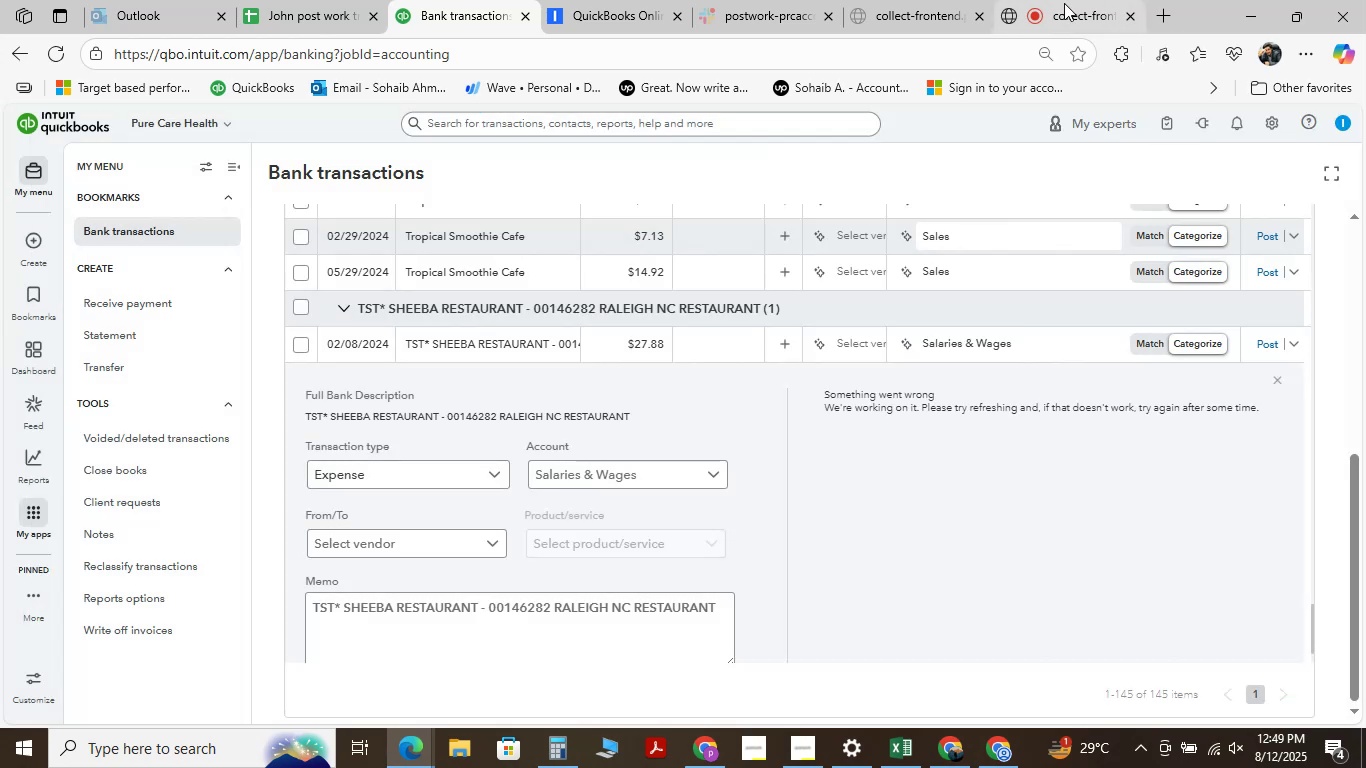 
left_click([1043, 8])
 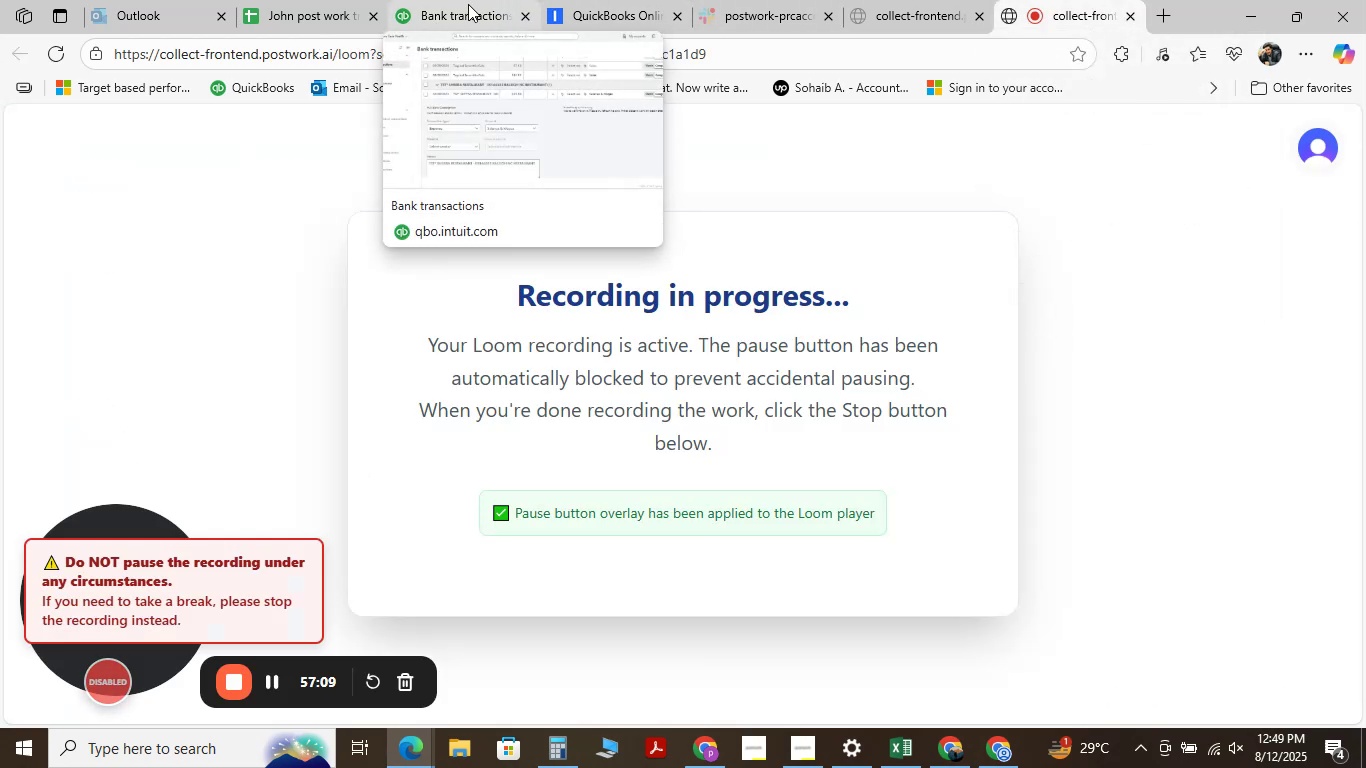 
wait(13.36)
 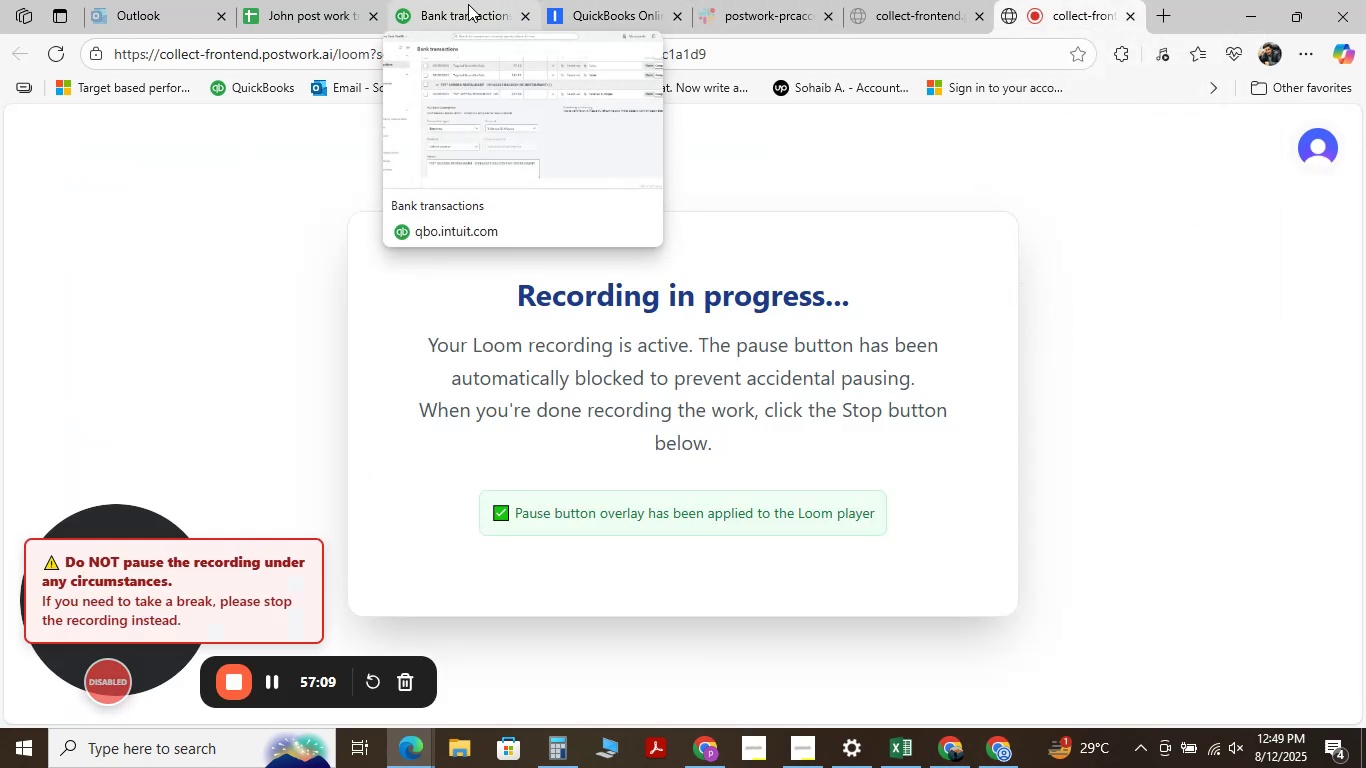 
left_click([484, 0])
 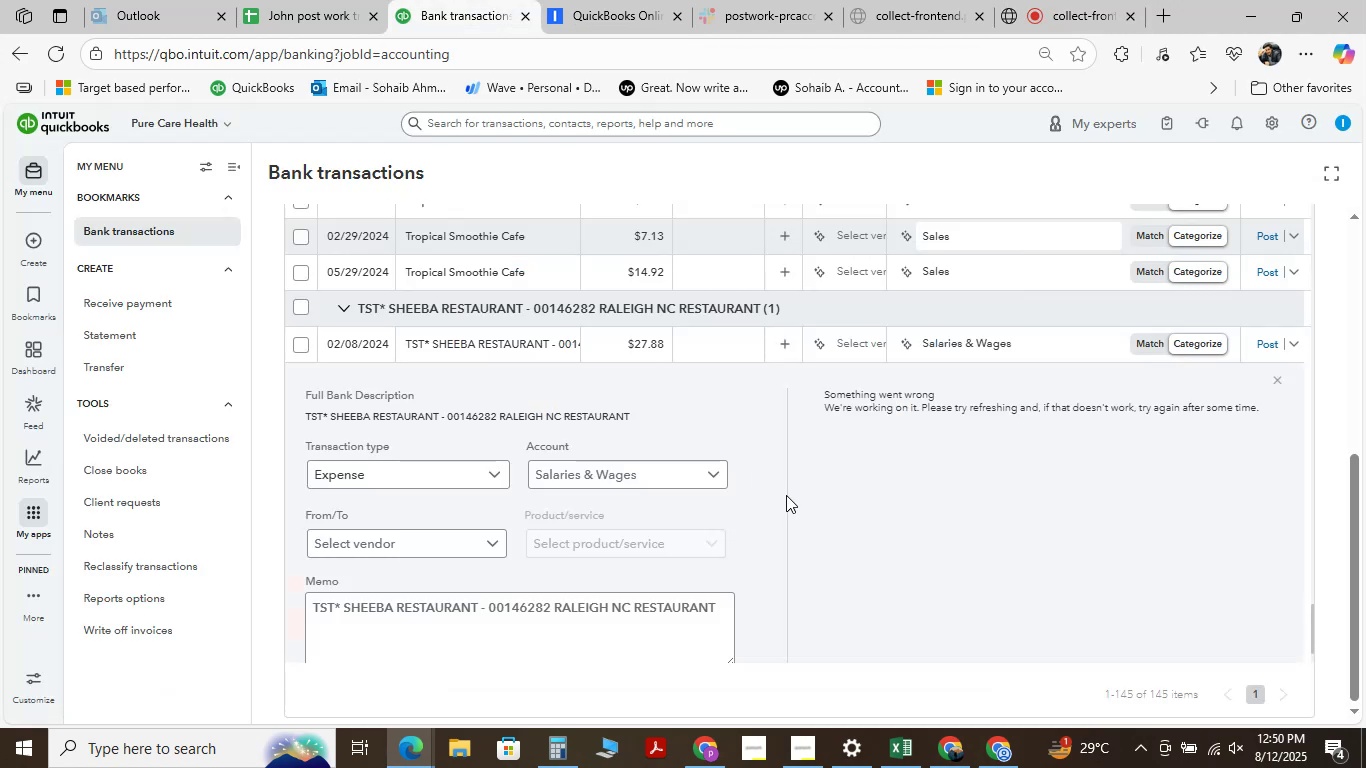 
scroll: coordinate [743, 458], scroll_direction: down, amount: 14.0
 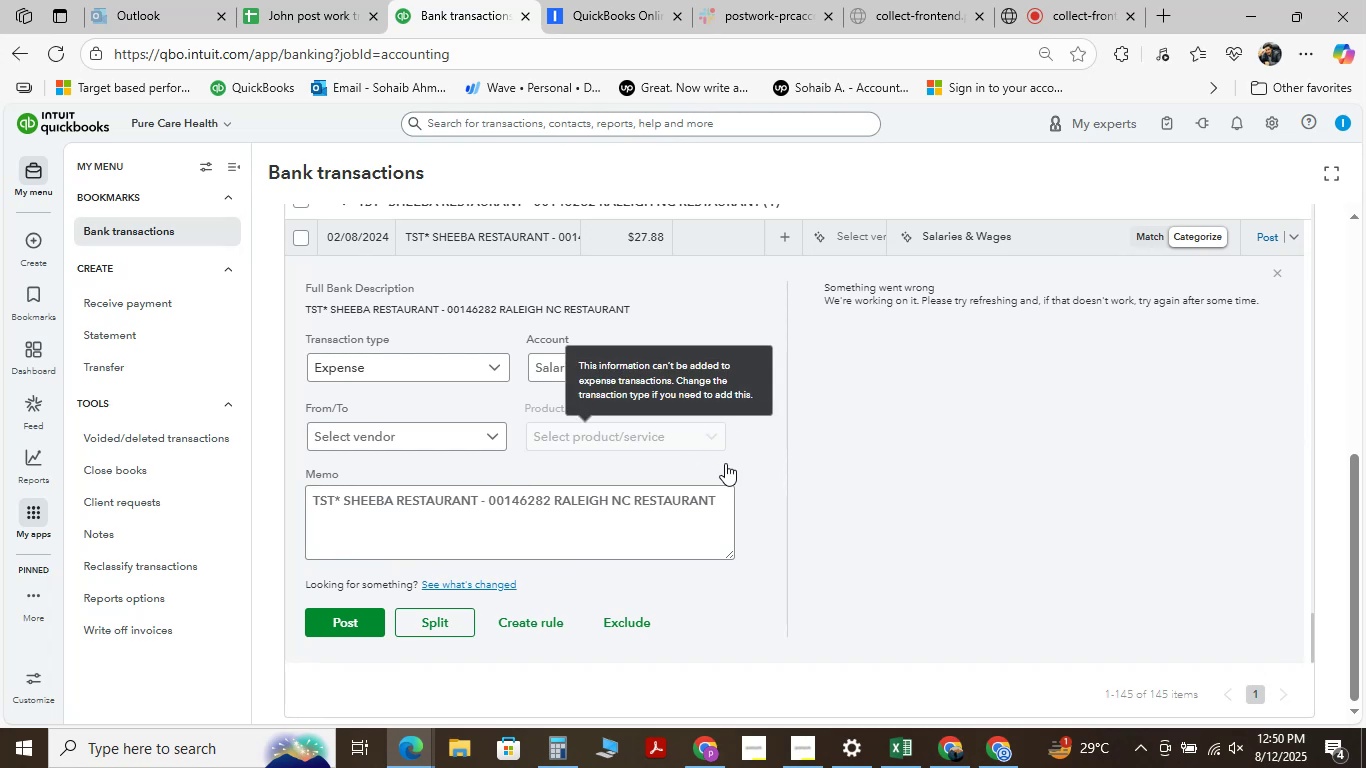 
scroll: coordinate [725, 463], scroll_direction: up, amount: 1.0
 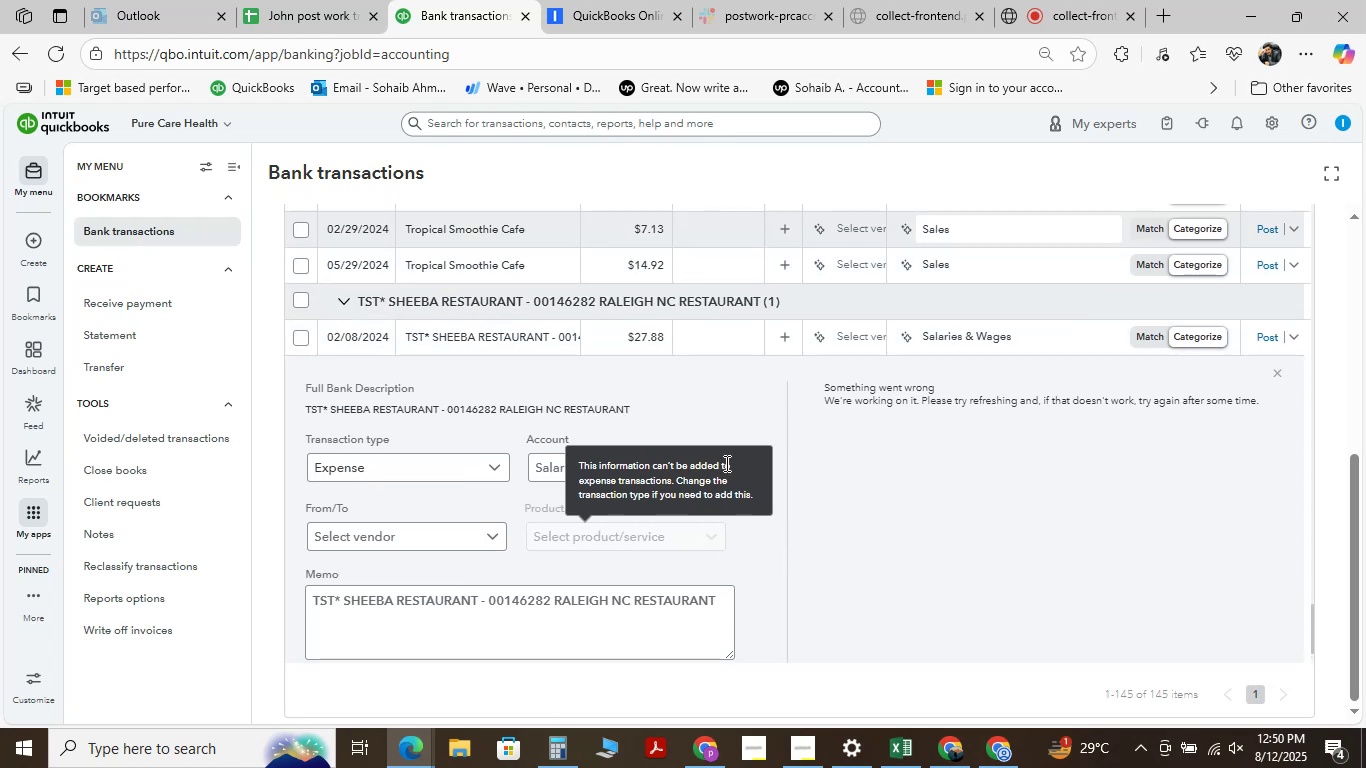 
scroll: coordinate [725, 463], scroll_direction: down, amount: 1.0
 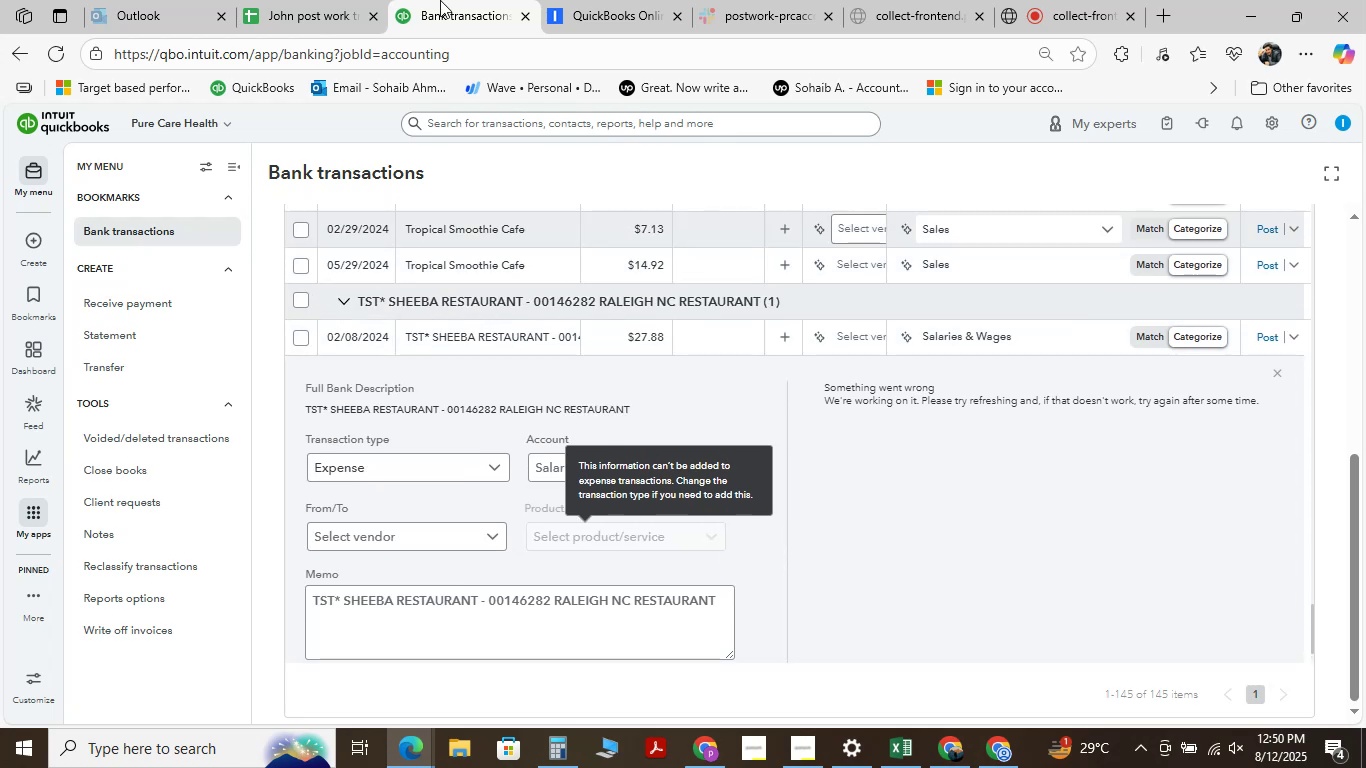 
wait(5.34)
 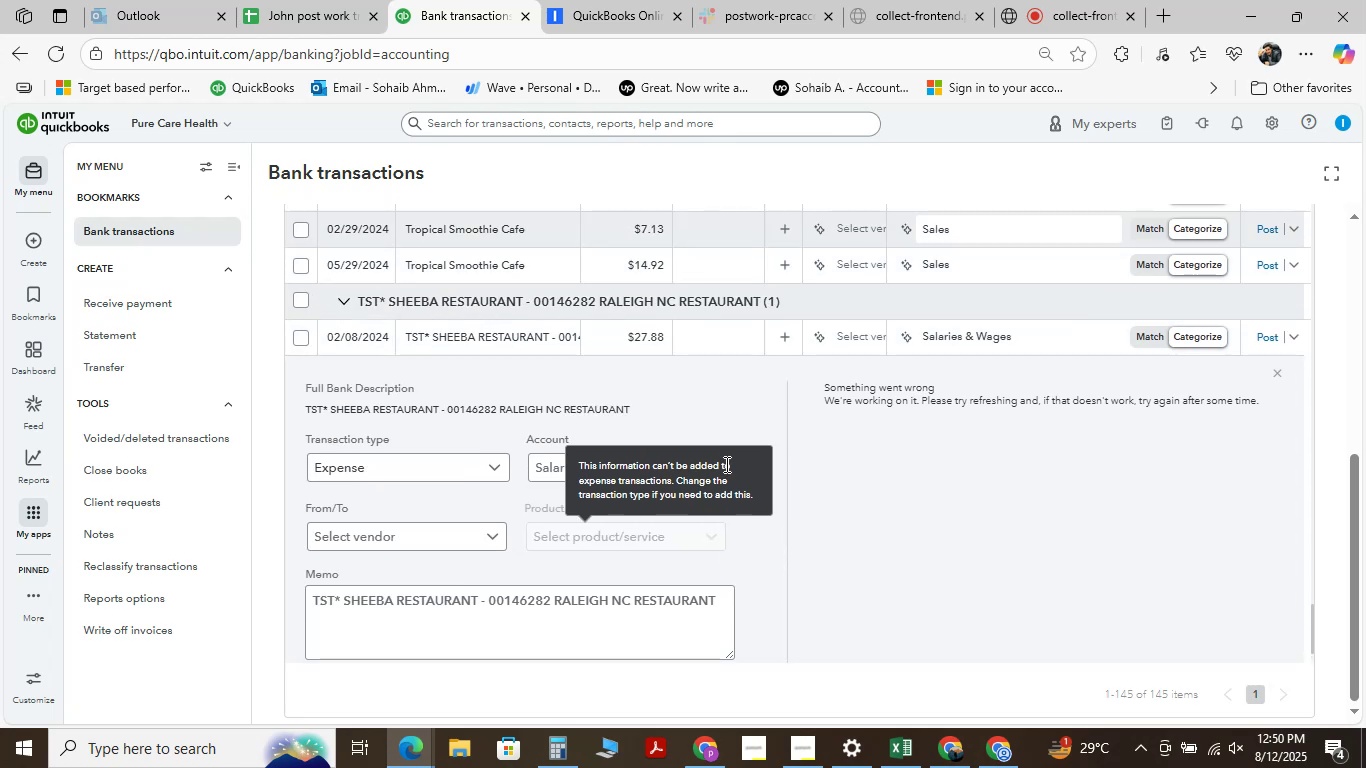 
mouse_move([641, 43])
 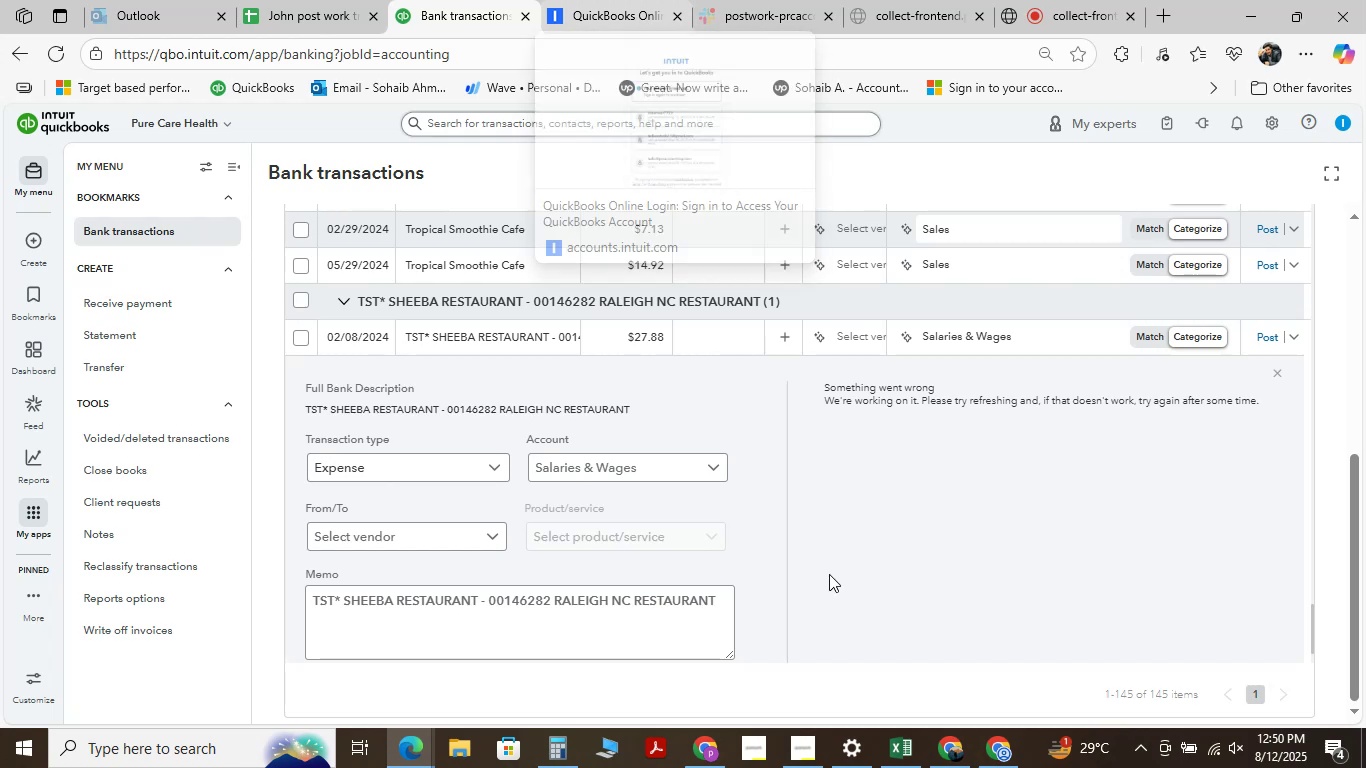 
scroll: coordinate [1154, 767], scroll_direction: up, amount: 1.0
 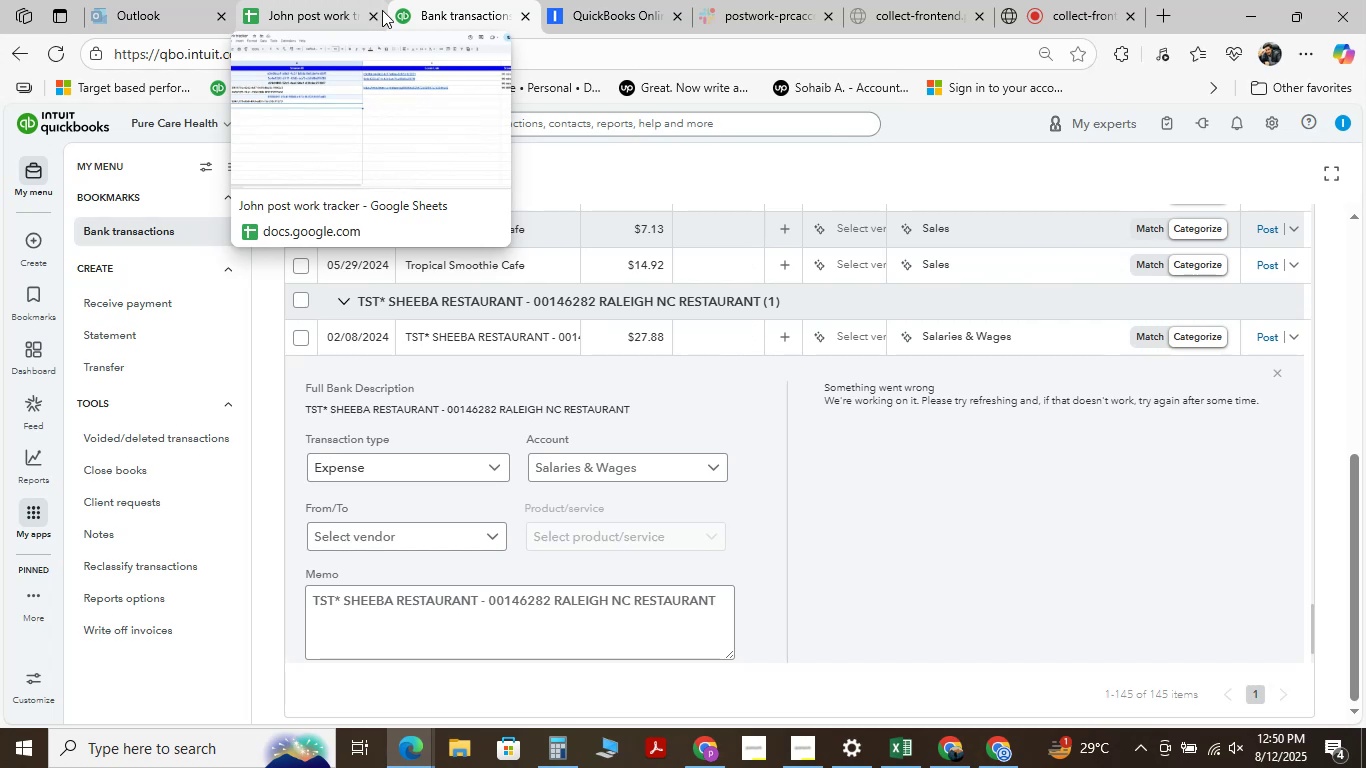 
wait(21.0)
 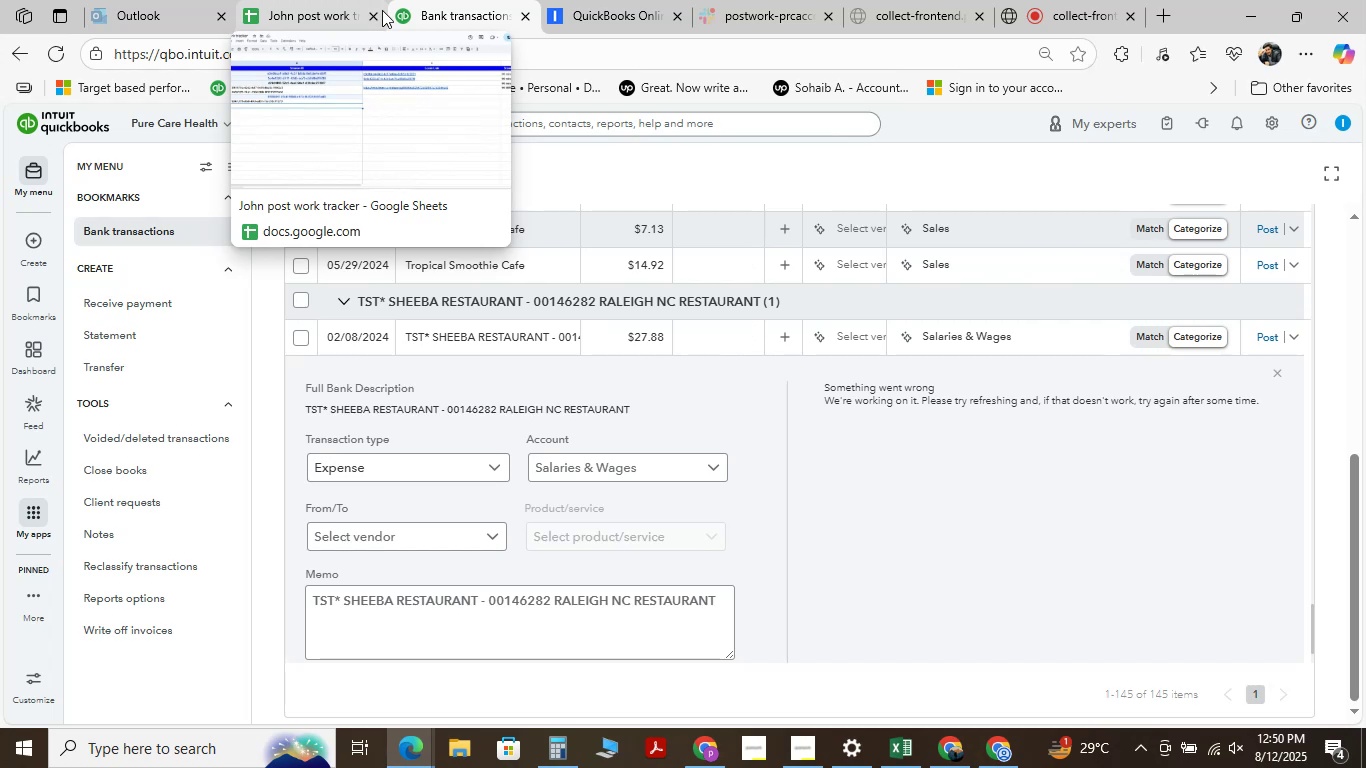 
mouse_move([927, 740])
 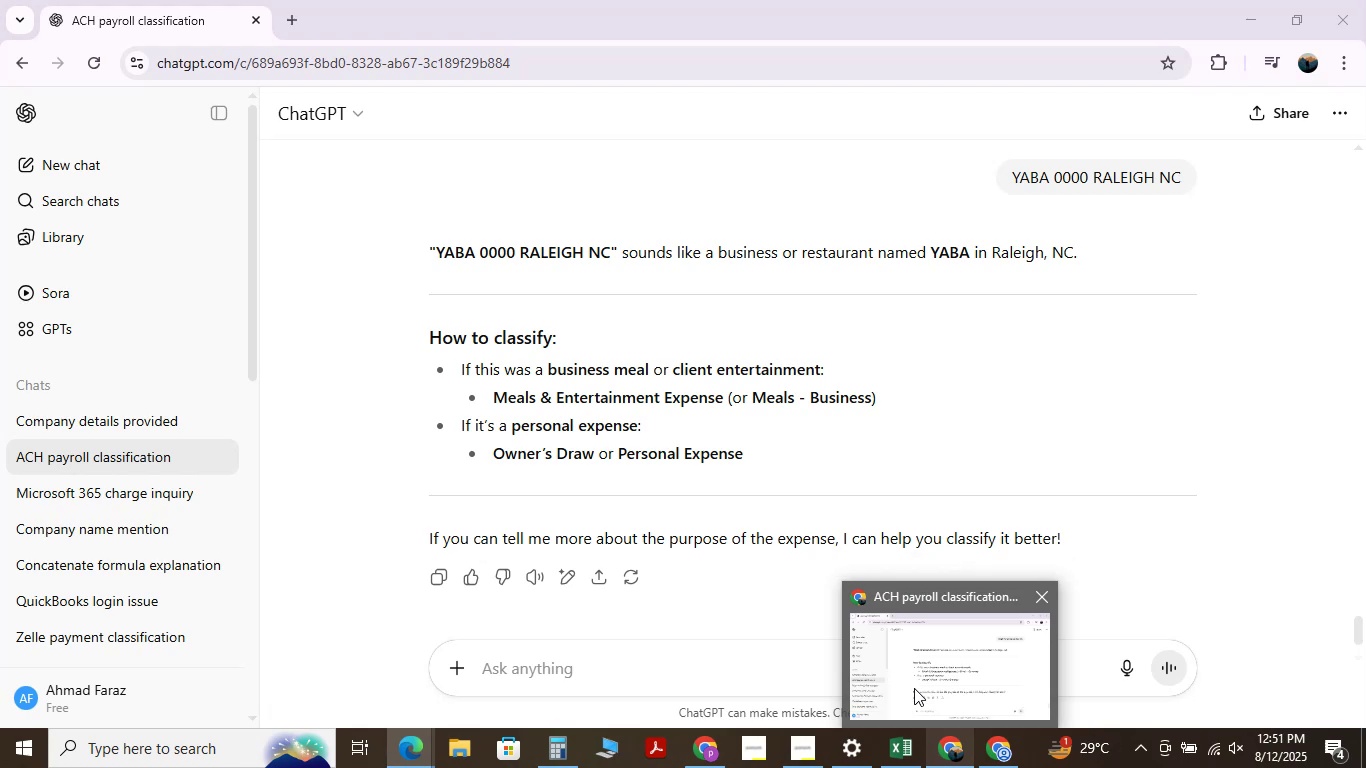 
wait(13.79)
 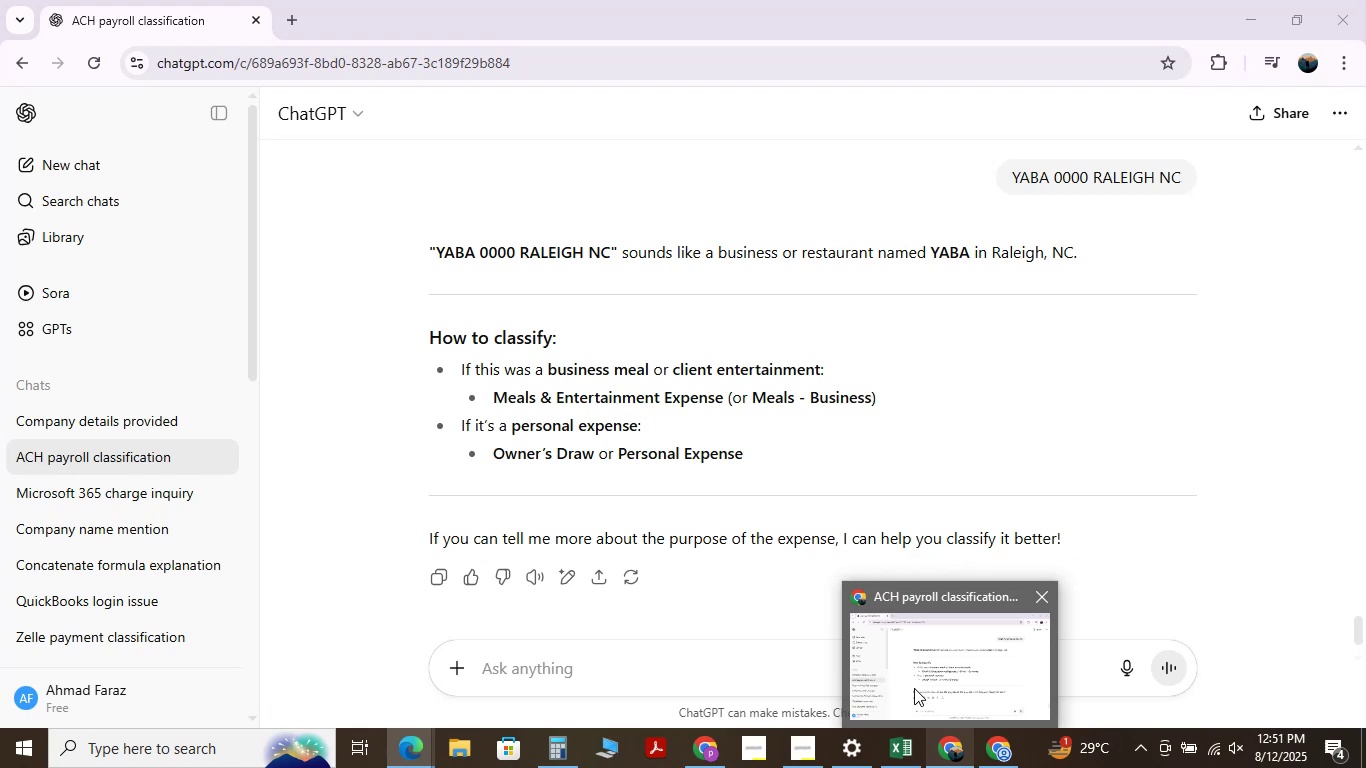 
left_click([914, 688])
 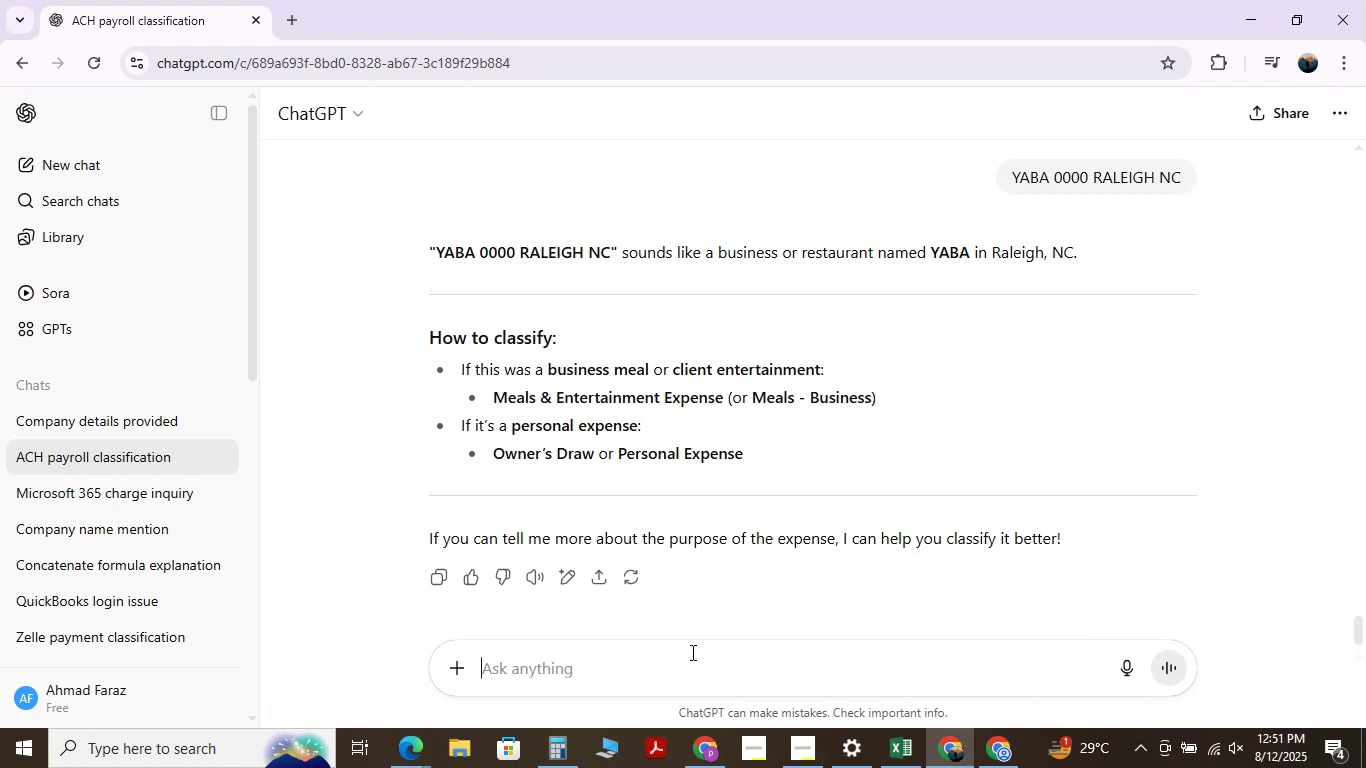 
key(Control+V)
 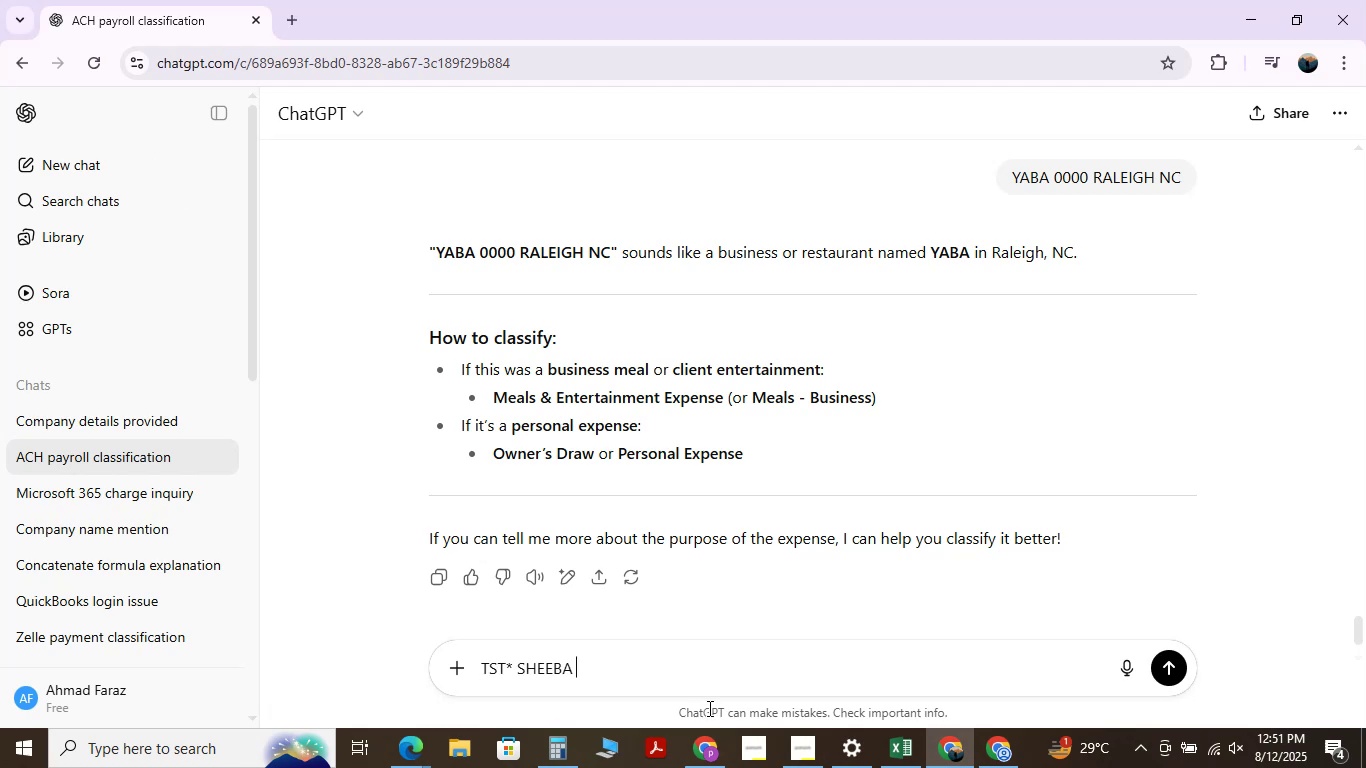 
key(NumpadEnter)
 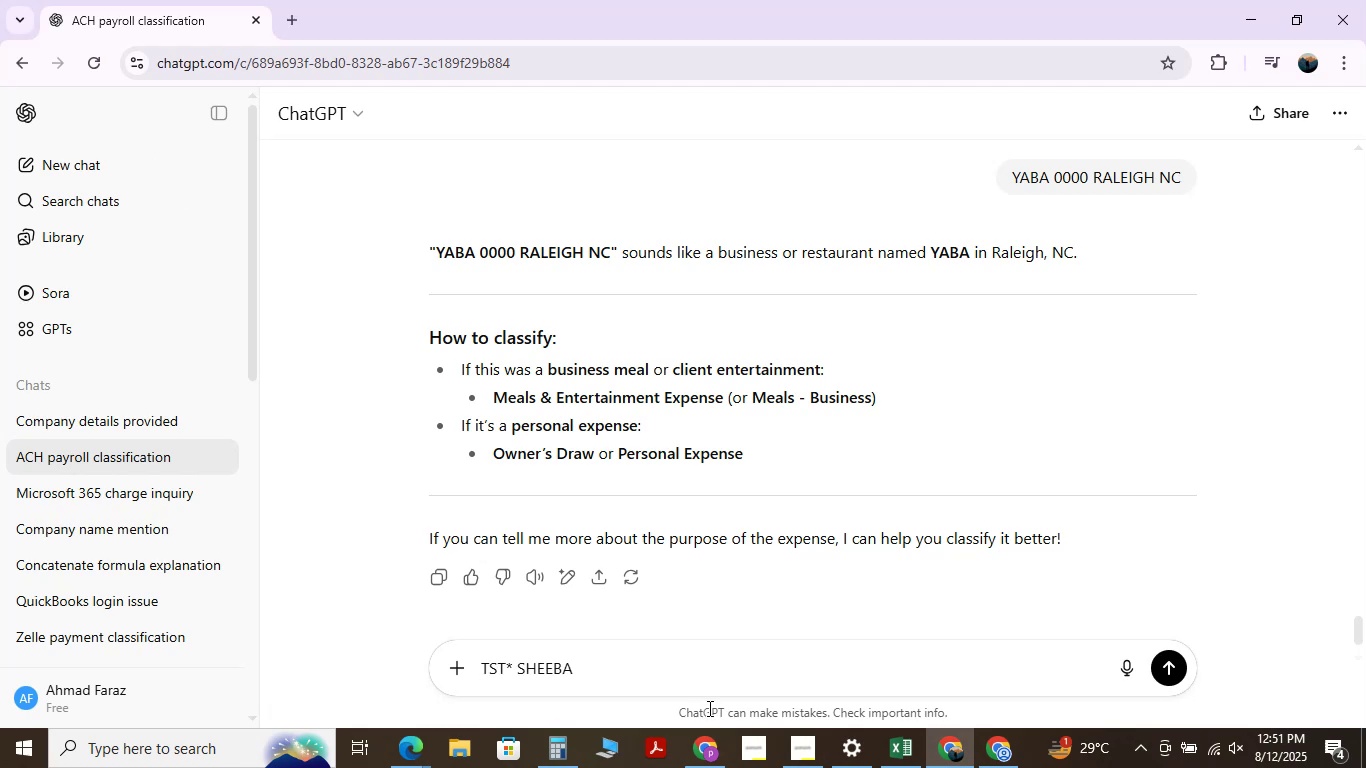 
key(NumpadDecimal)
 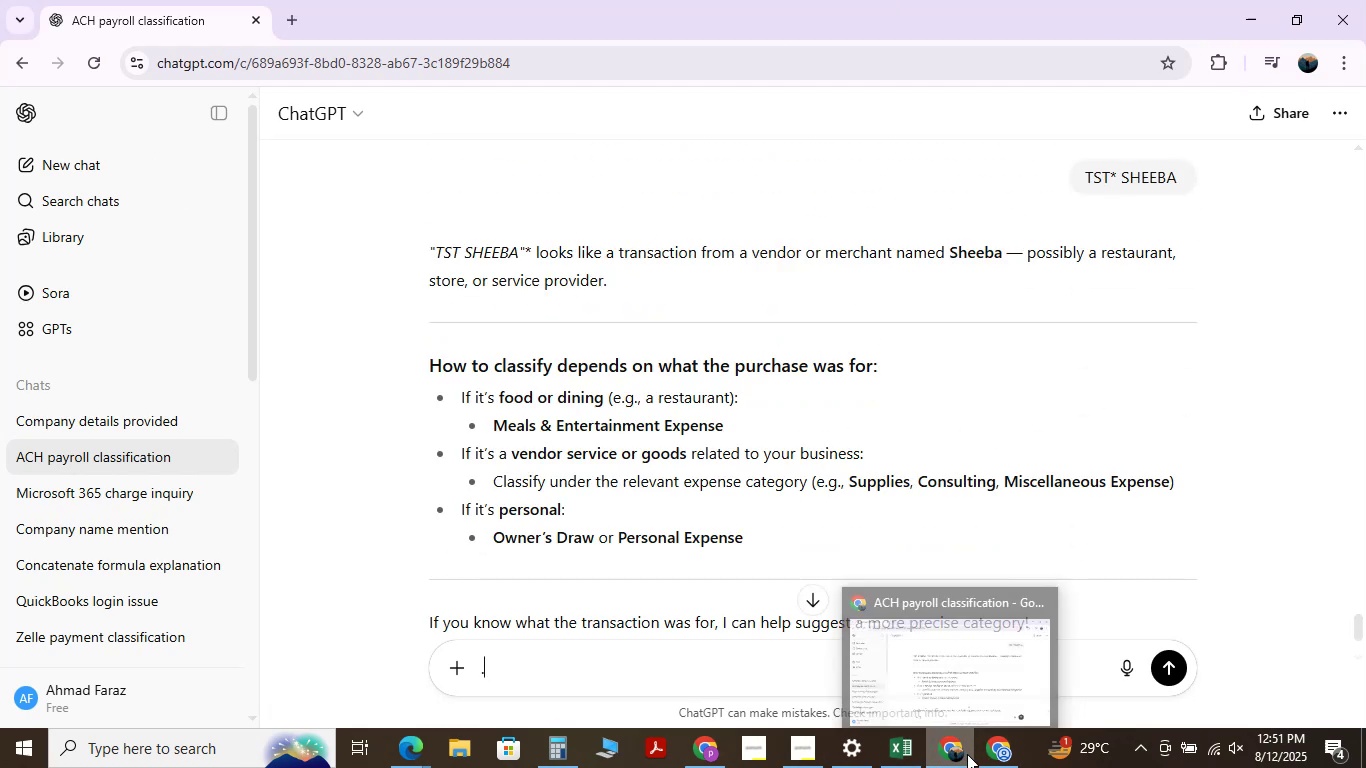 
wait(7.4)
 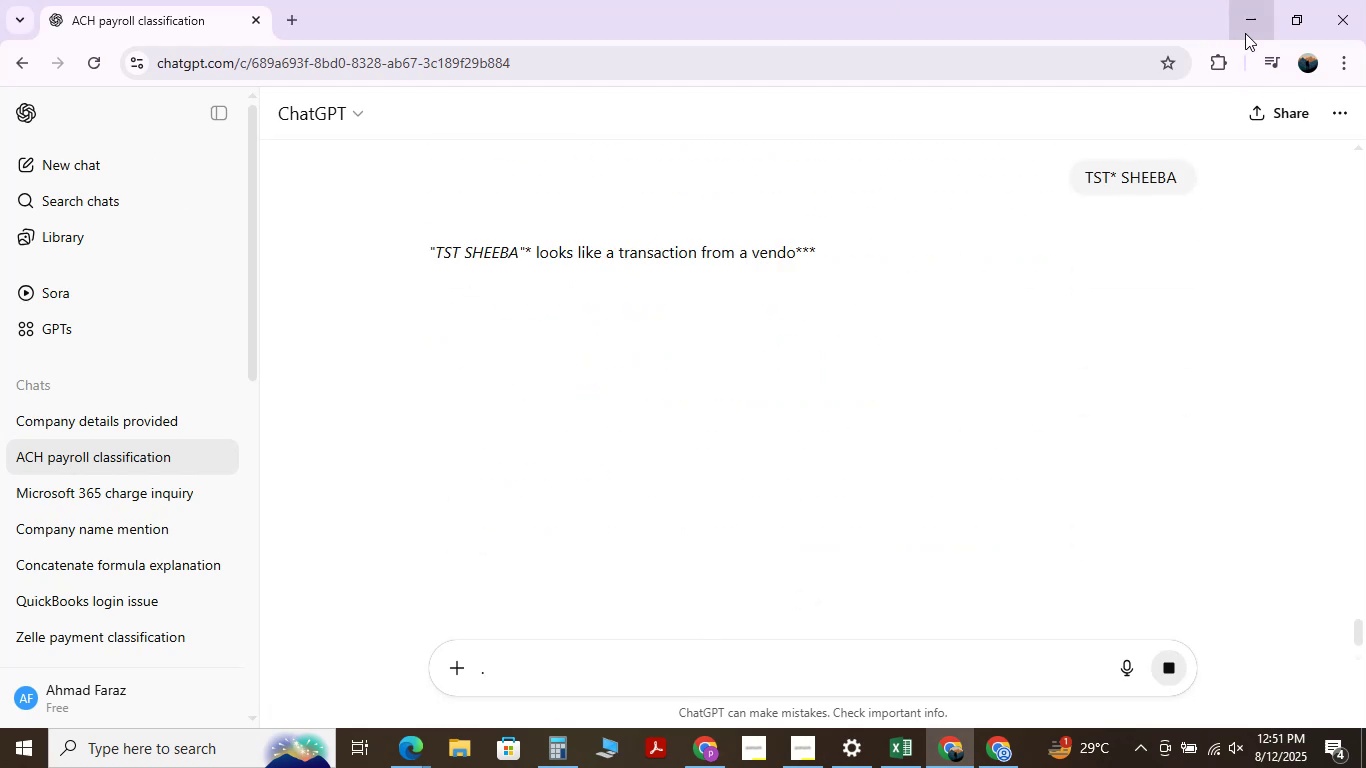 
left_click([988, 669])
 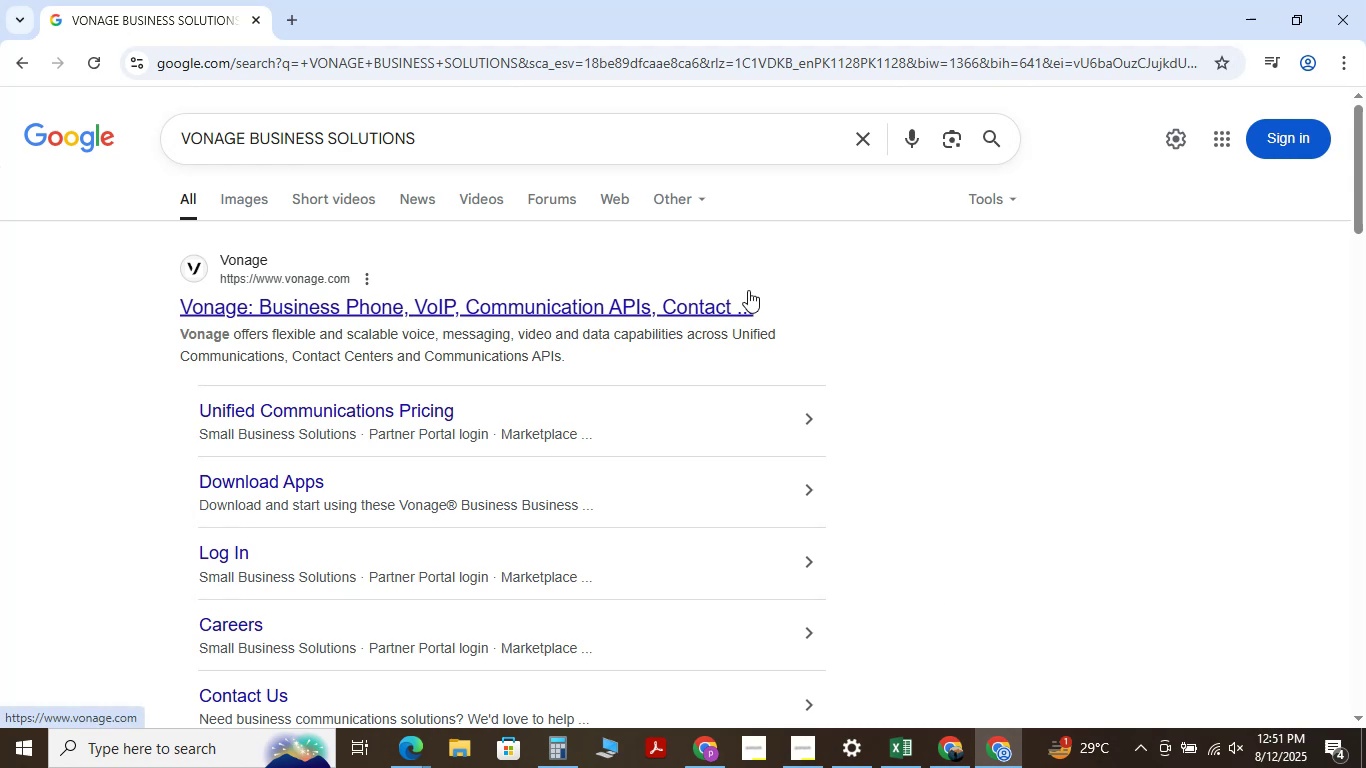 
left_click_drag(start_coordinate=[534, 126], to_coordinate=[185, 189])
 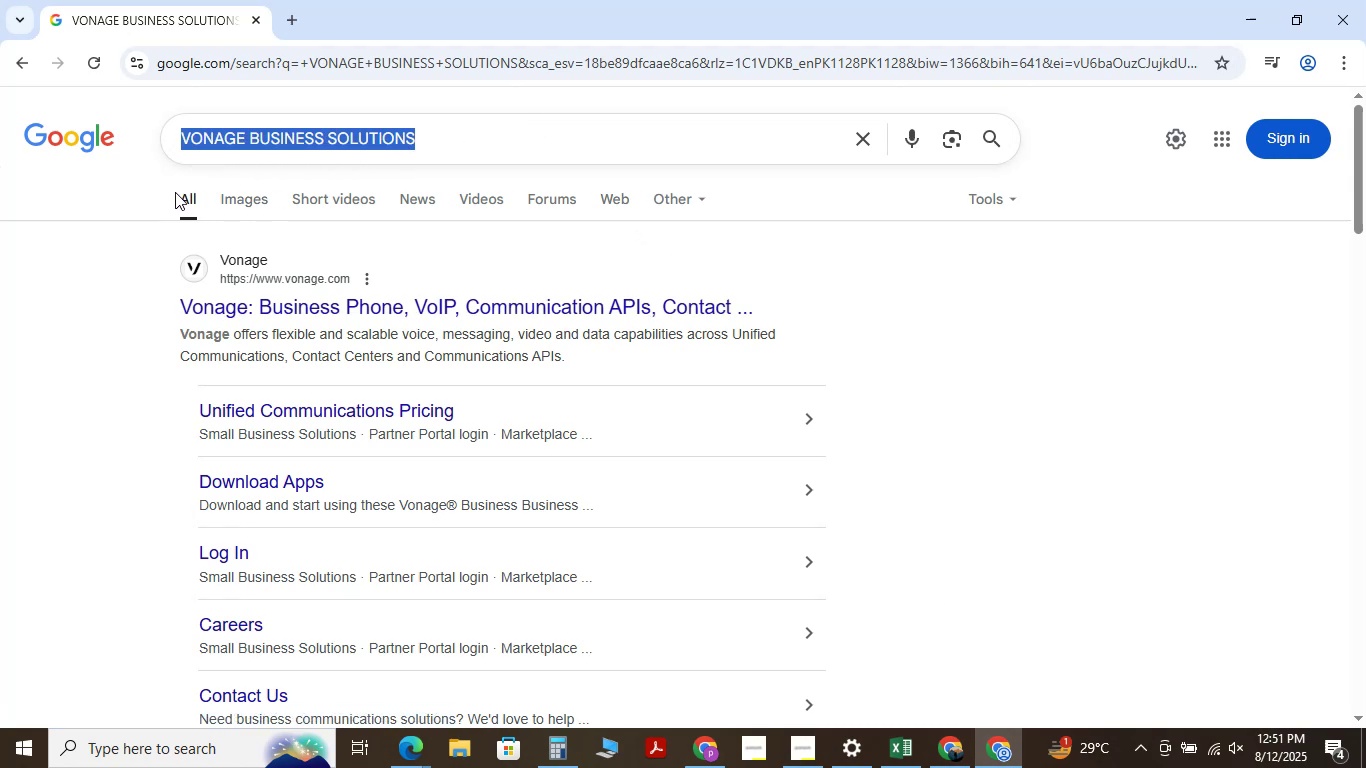 
hold_key(key=Space, duration=0.31)
 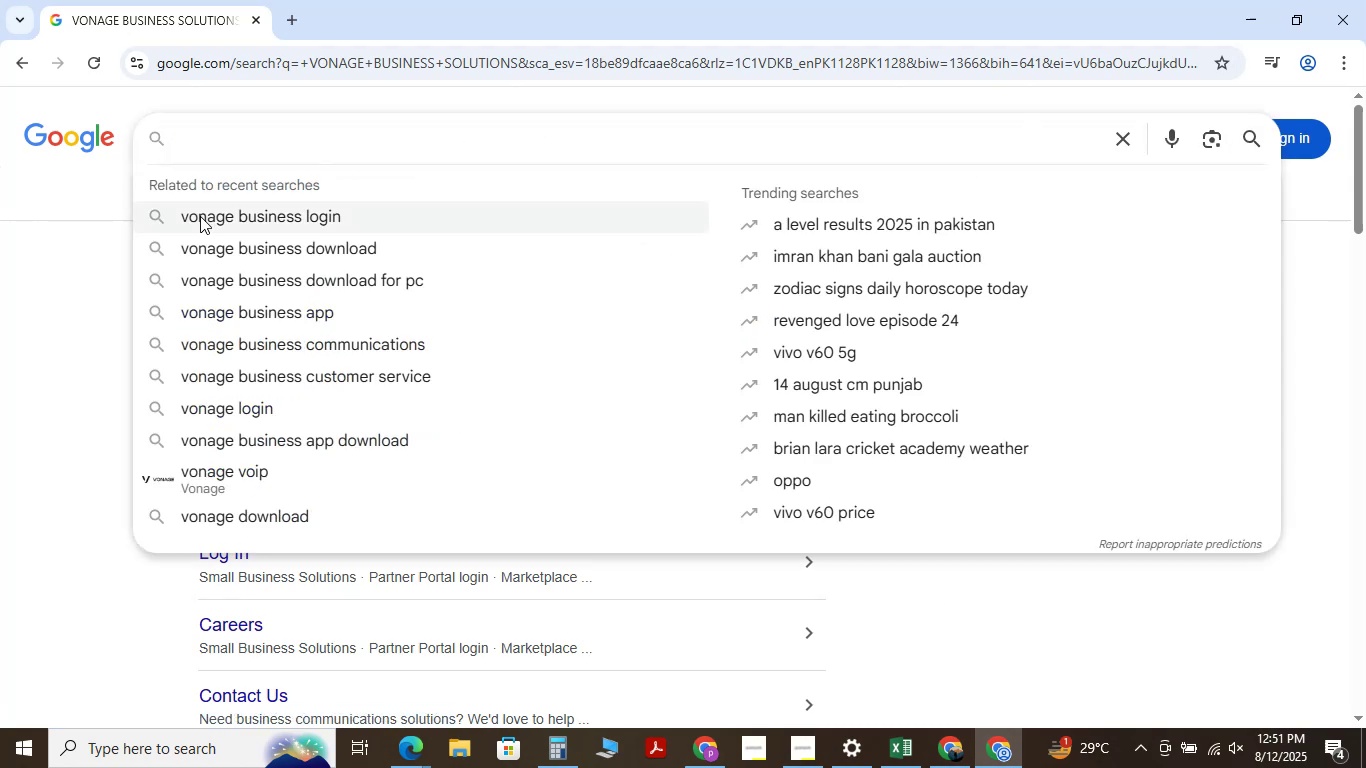 
key(Control+V)
 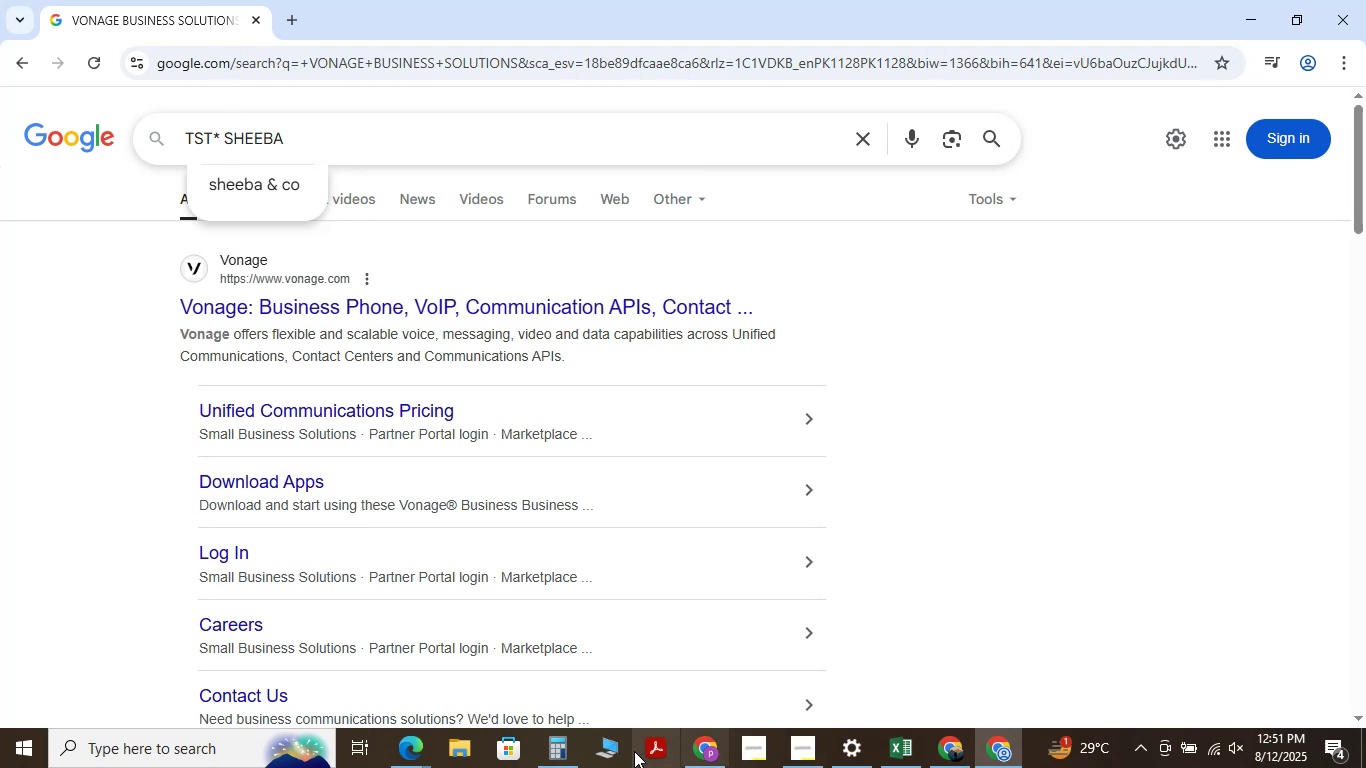 
left_click([409, 767])
 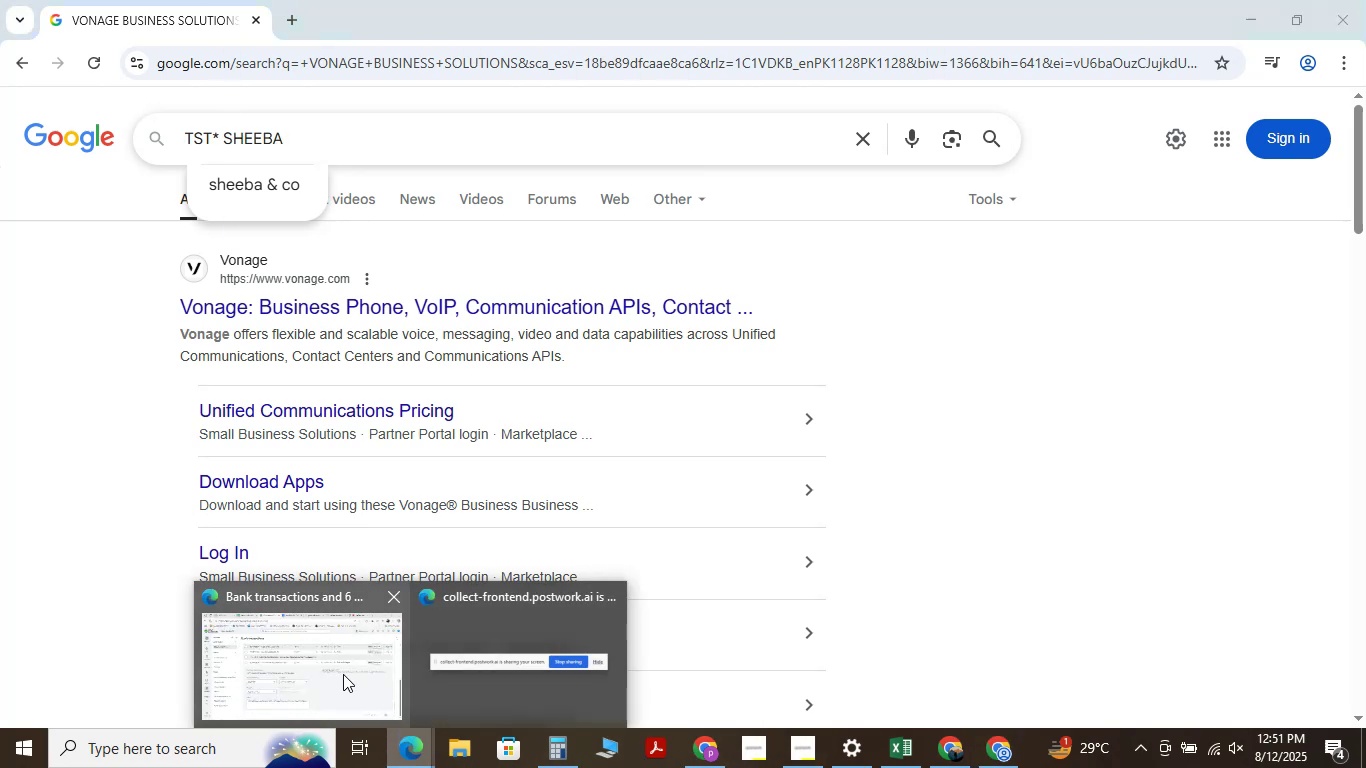 
left_click([324, 670])
 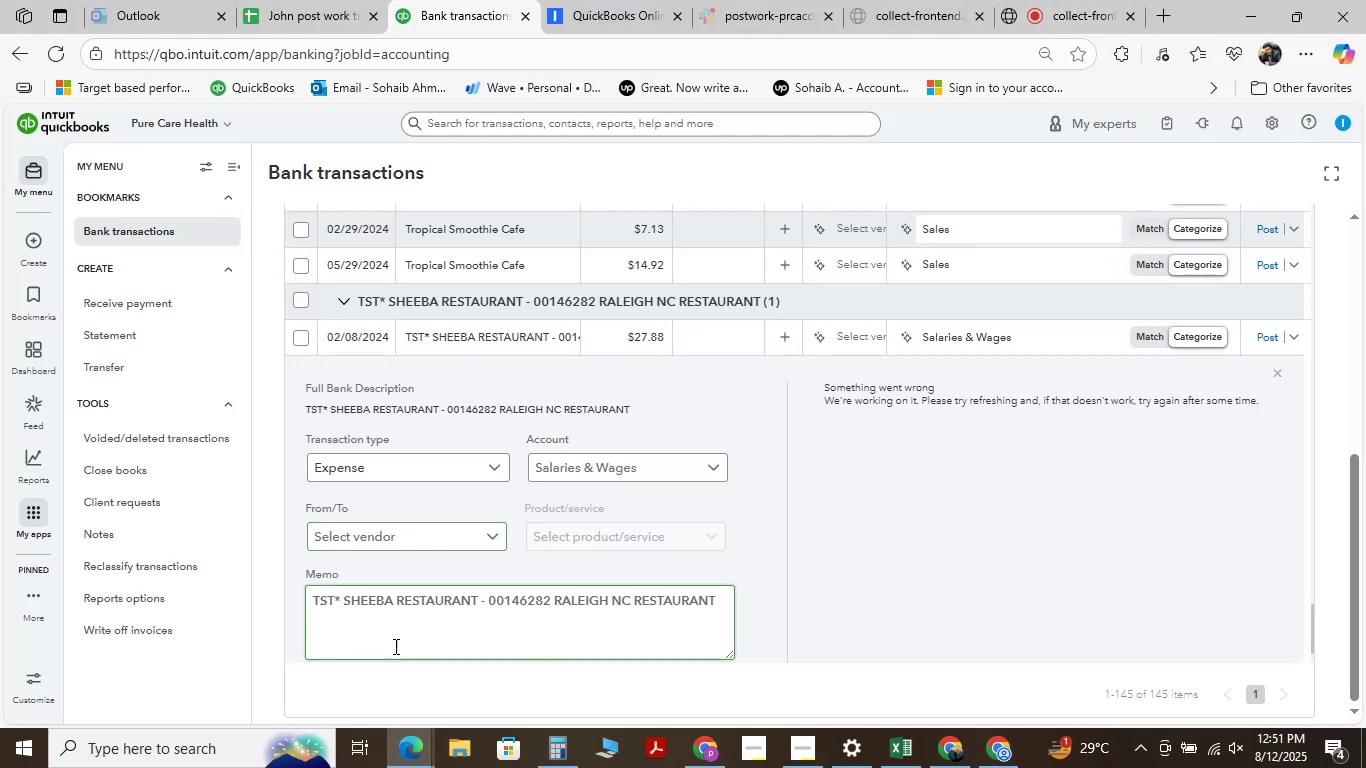 
left_click_drag(start_coordinate=[393, 601], to_coordinate=[276, 618])
 